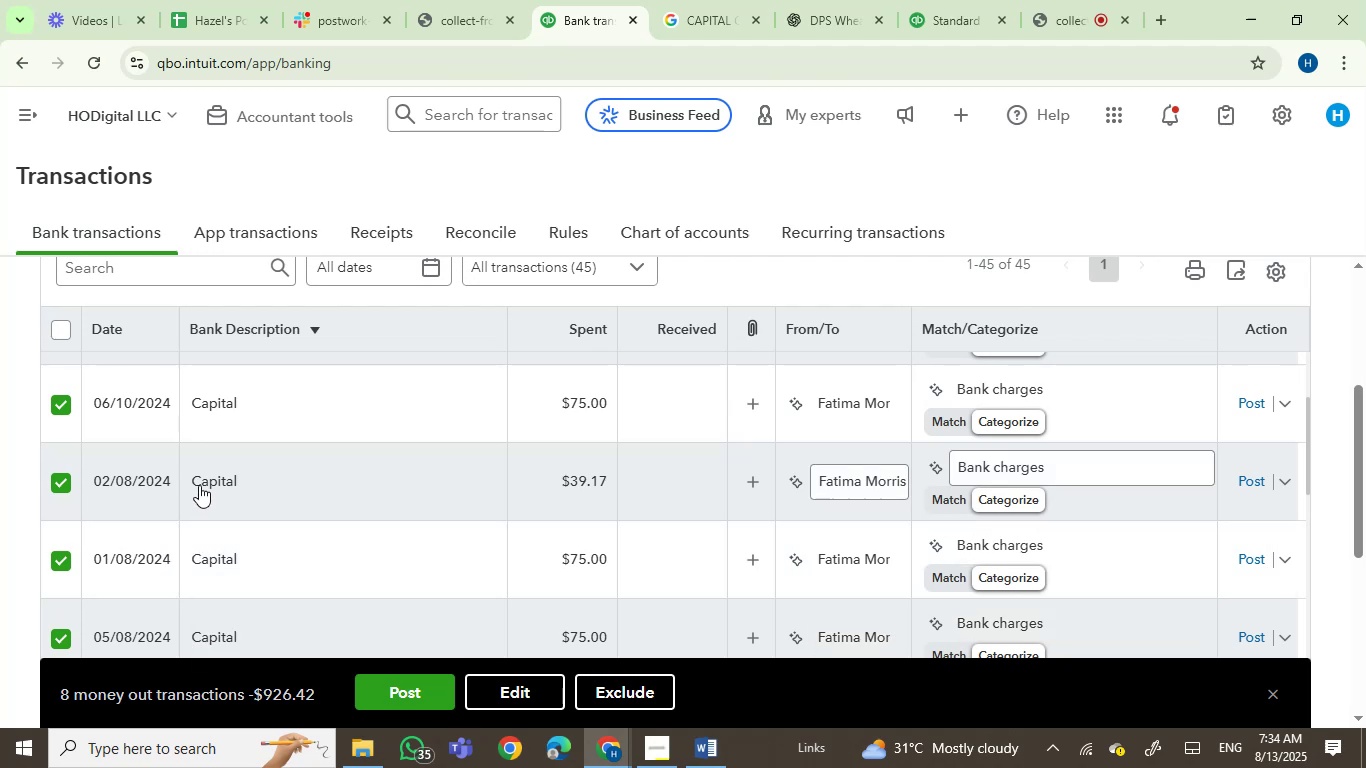 
mouse_move([199, 458])
 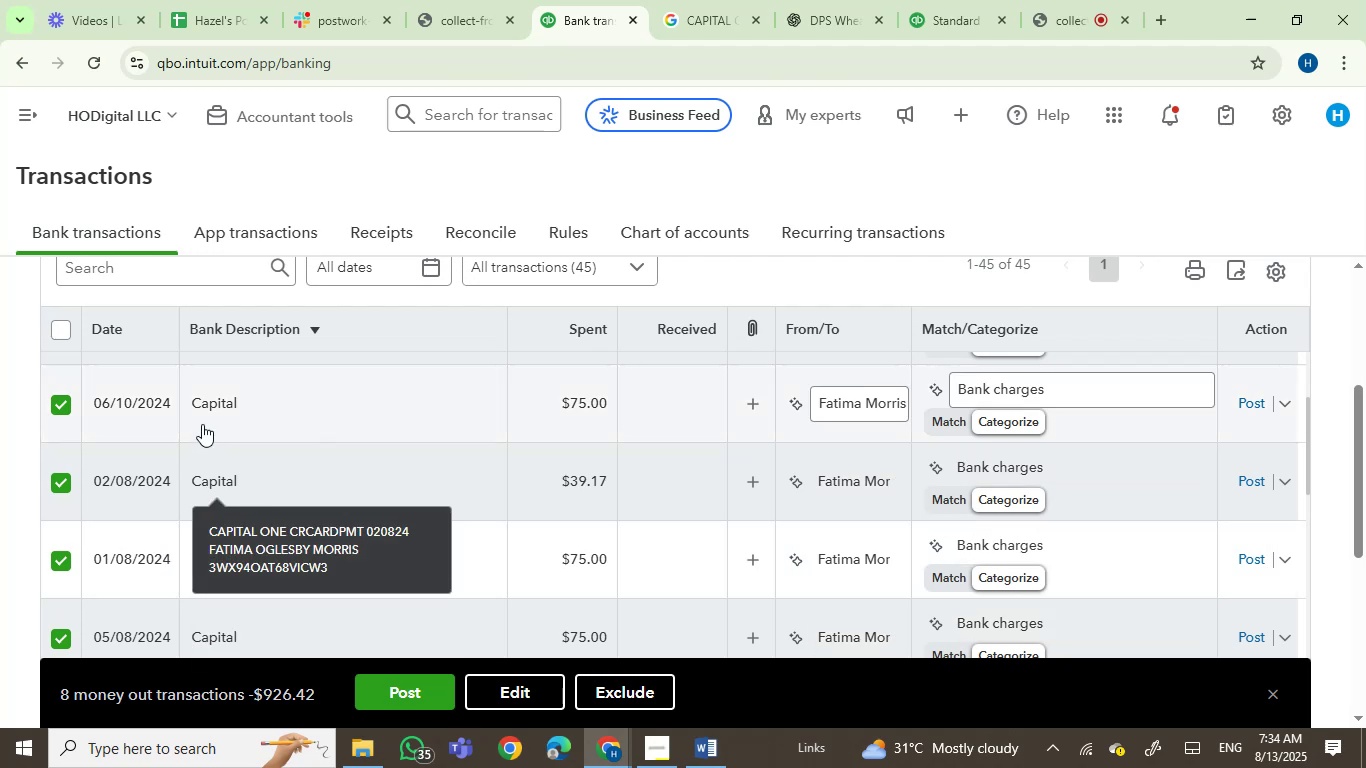 
mouse_move([183, 414])
 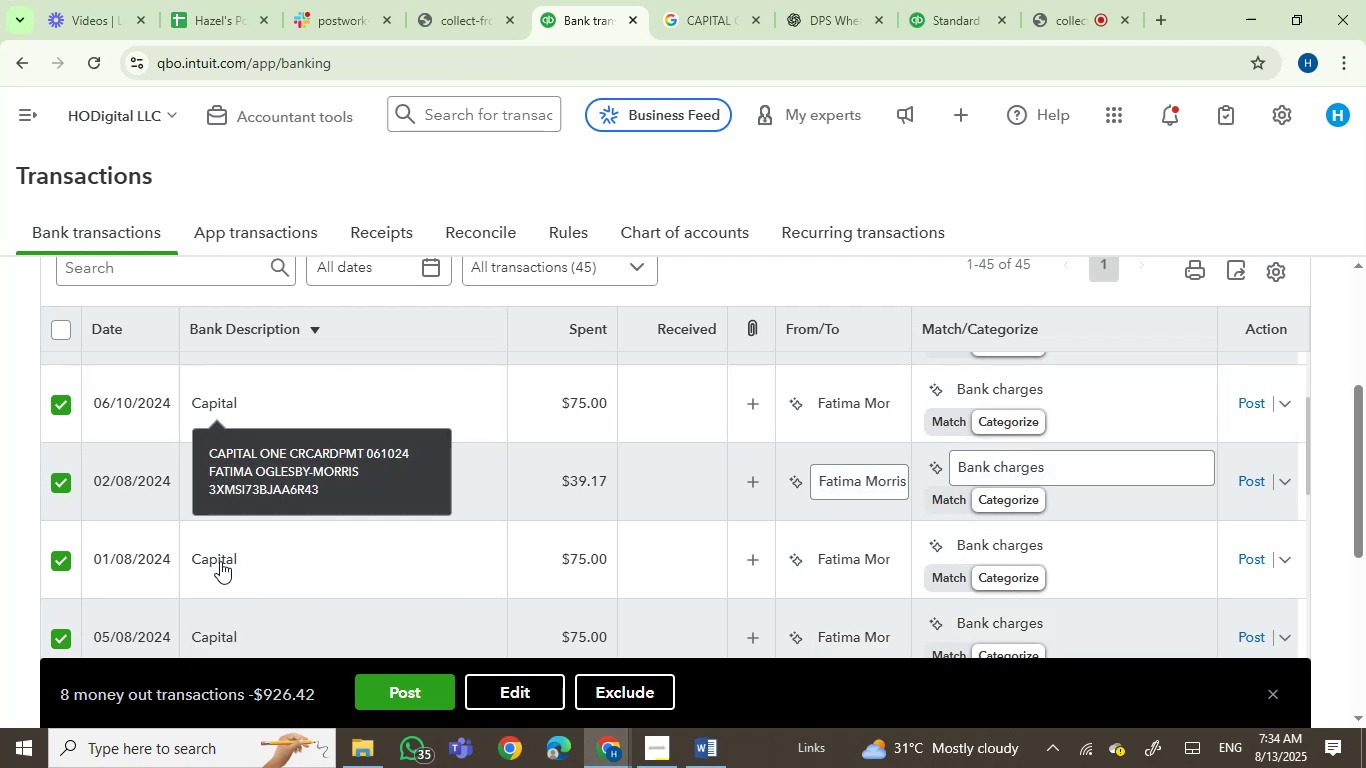 
scroll: coordinate [220, 561], scroll_direction: up, amount: 3.0
 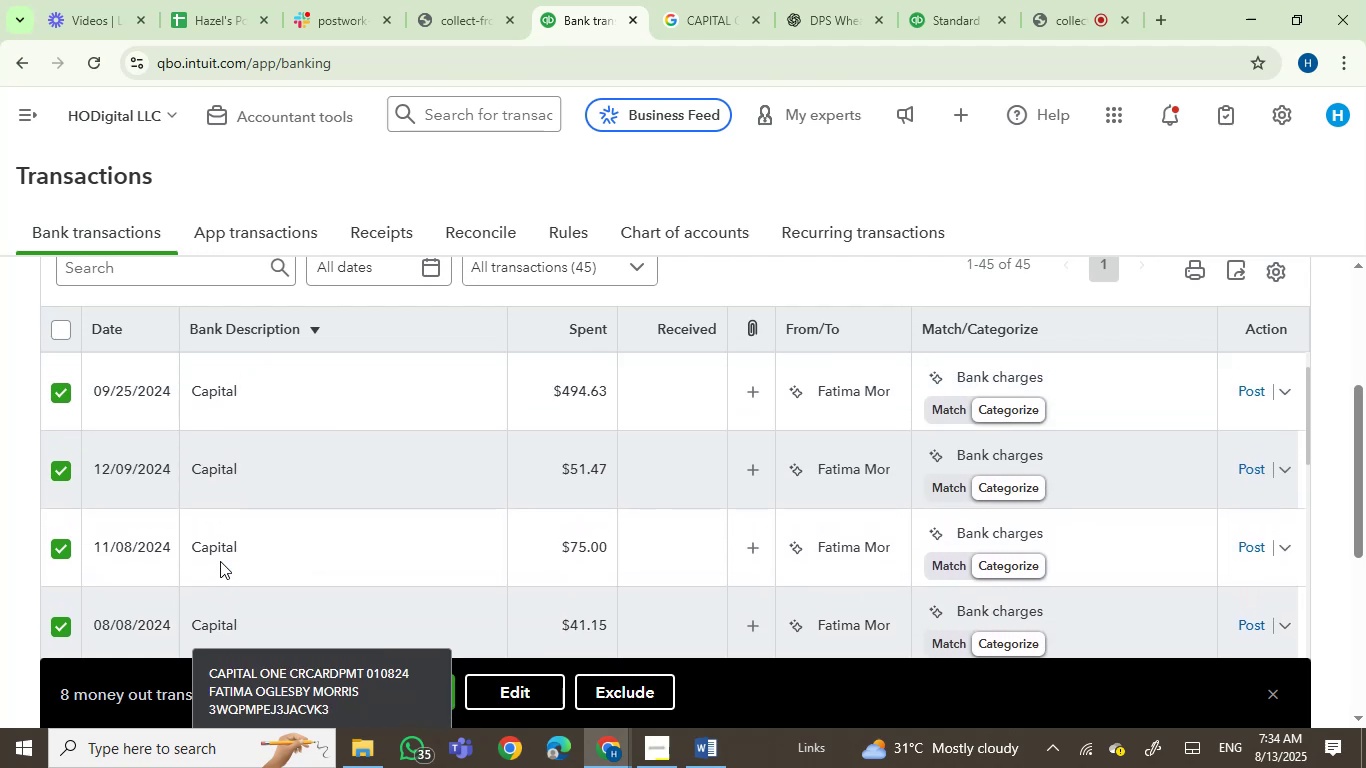 
mouse_move([194, 605])
 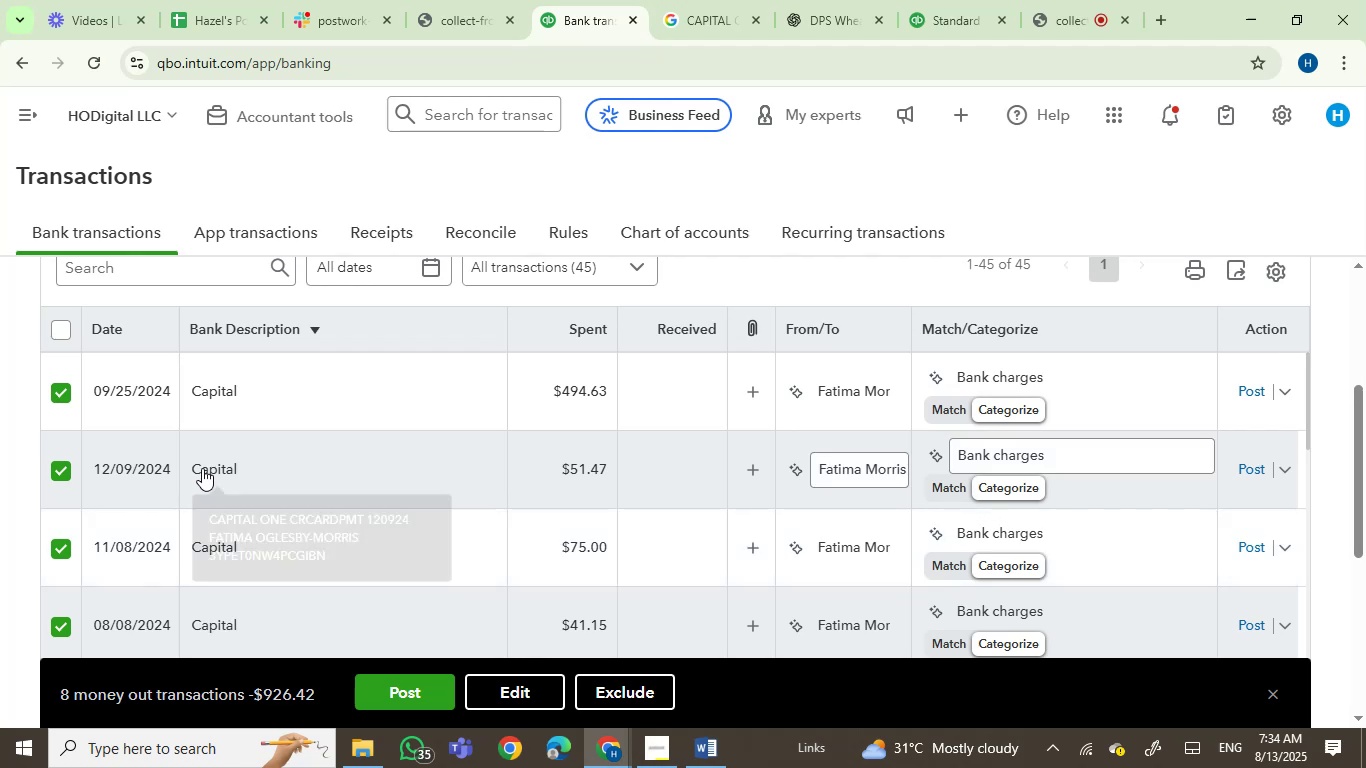 
mouse_move([224, 415])
 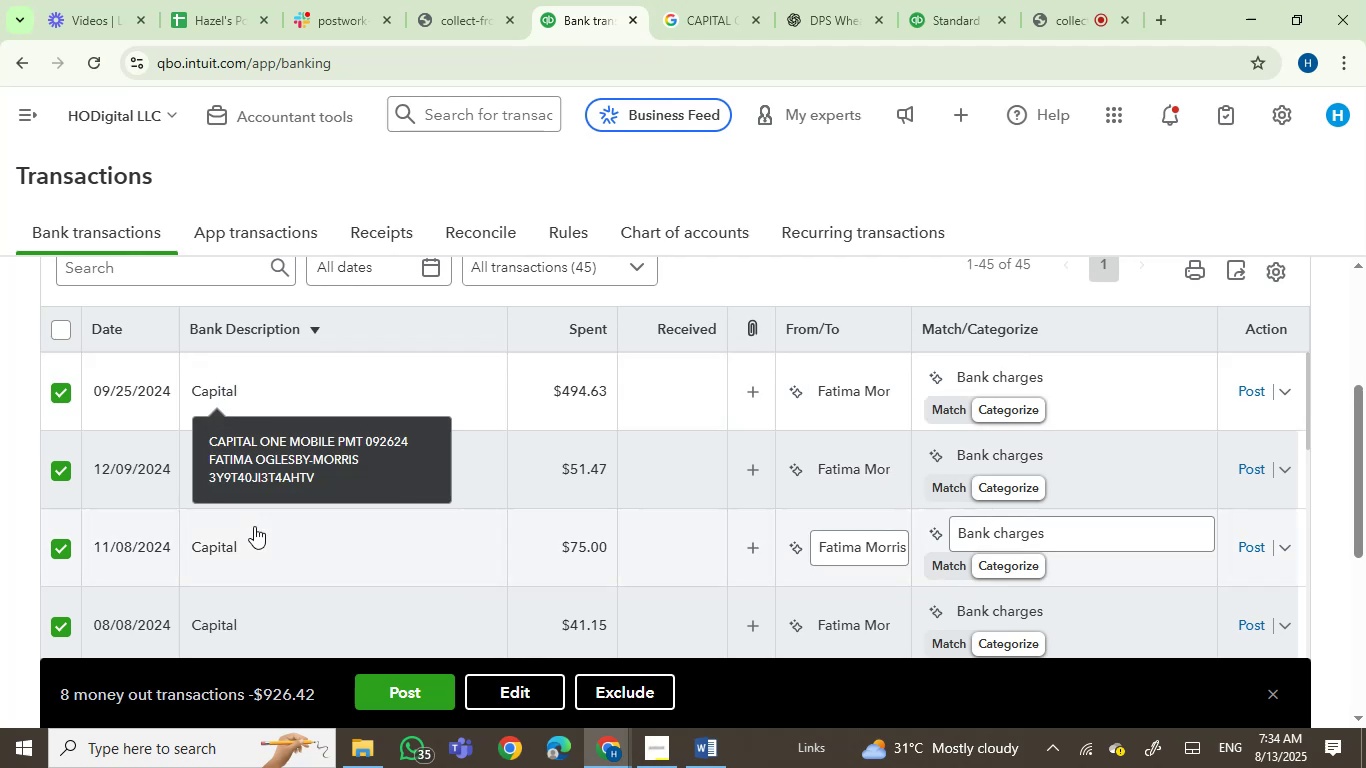 
scroll: coordinate [254, 526], scroll_direction: up, amount: 2.0
 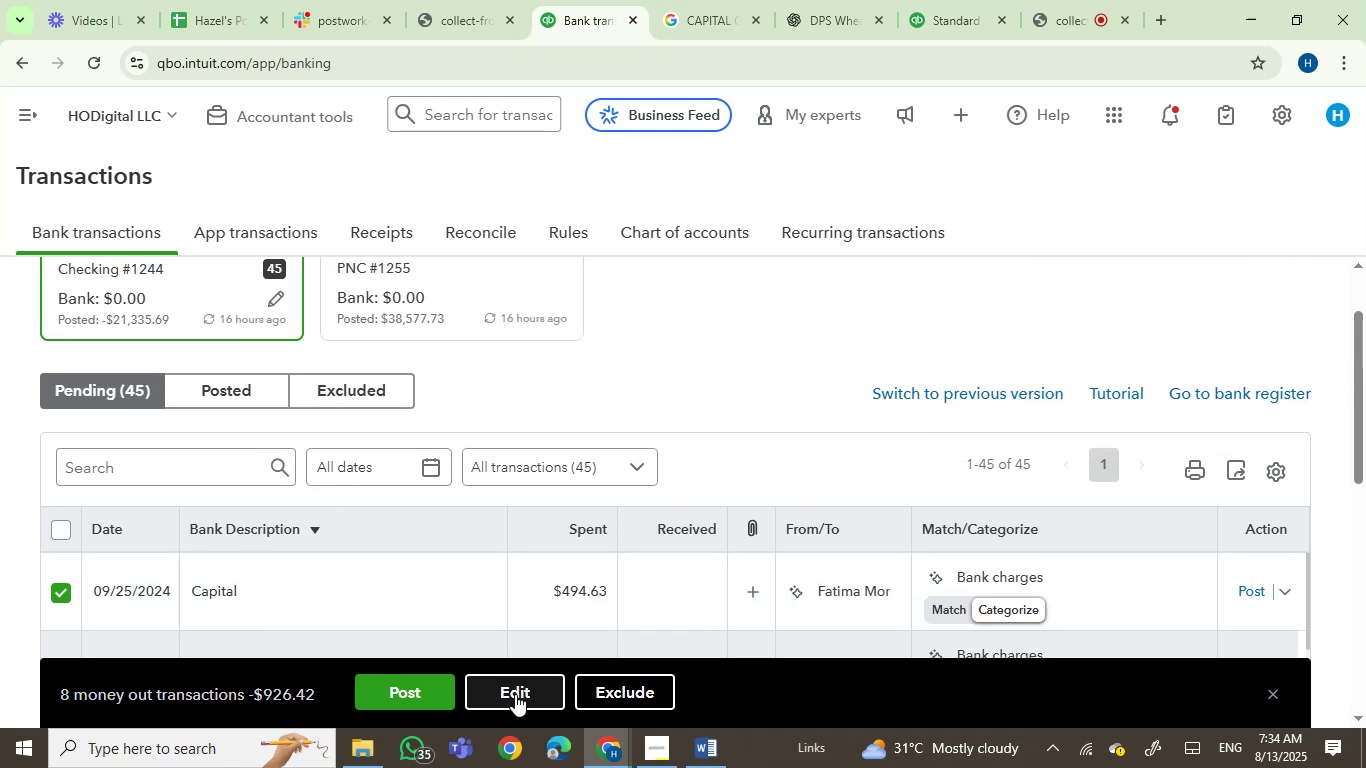 
left_click([516, 694])
 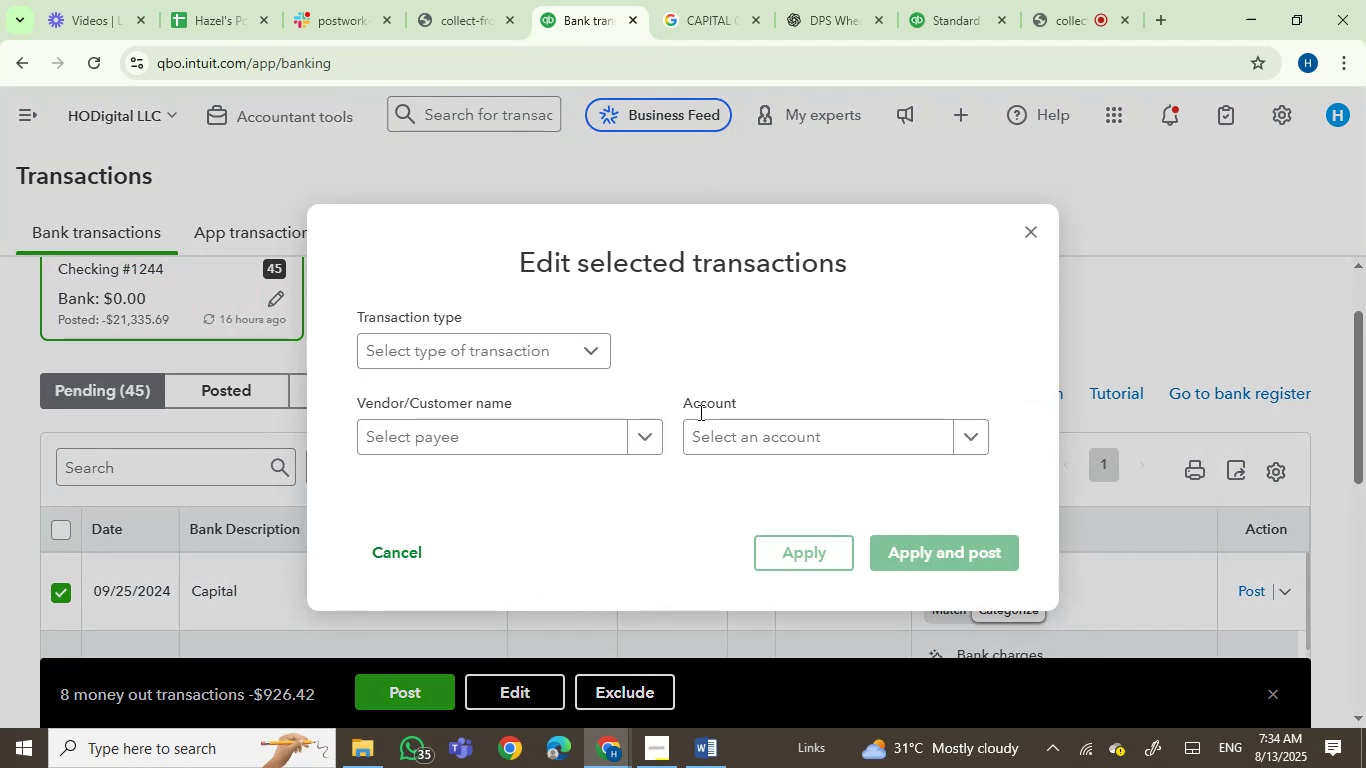 
left_click([709, 442])
 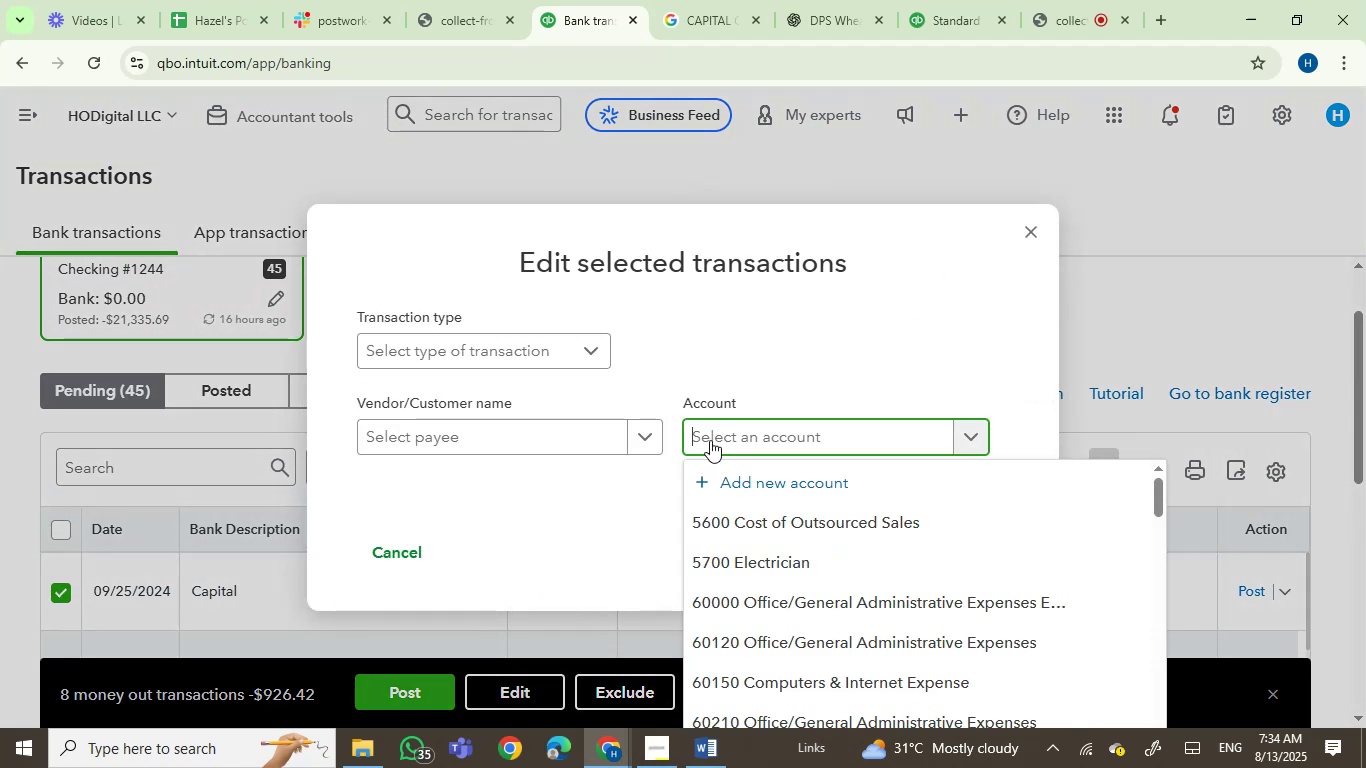 
type(owner)
 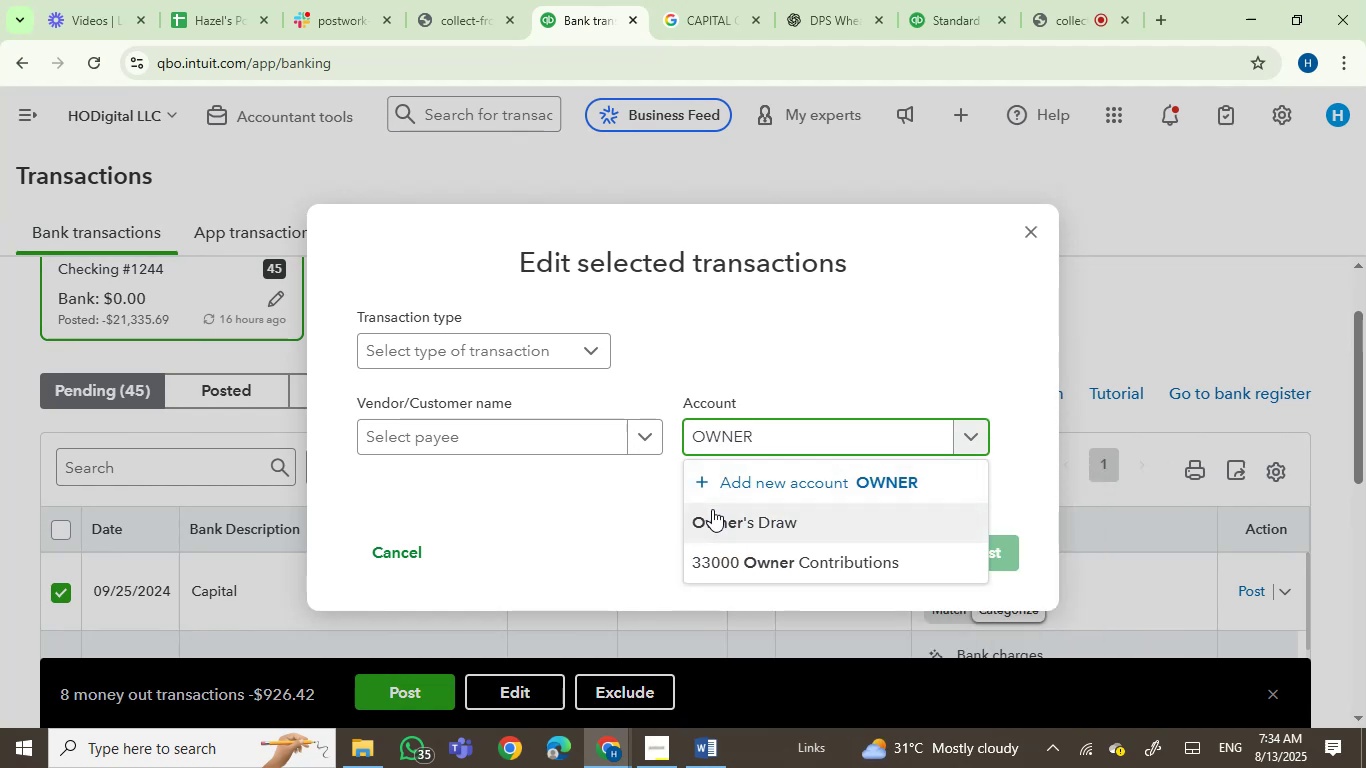 
left_click([712, 515])
 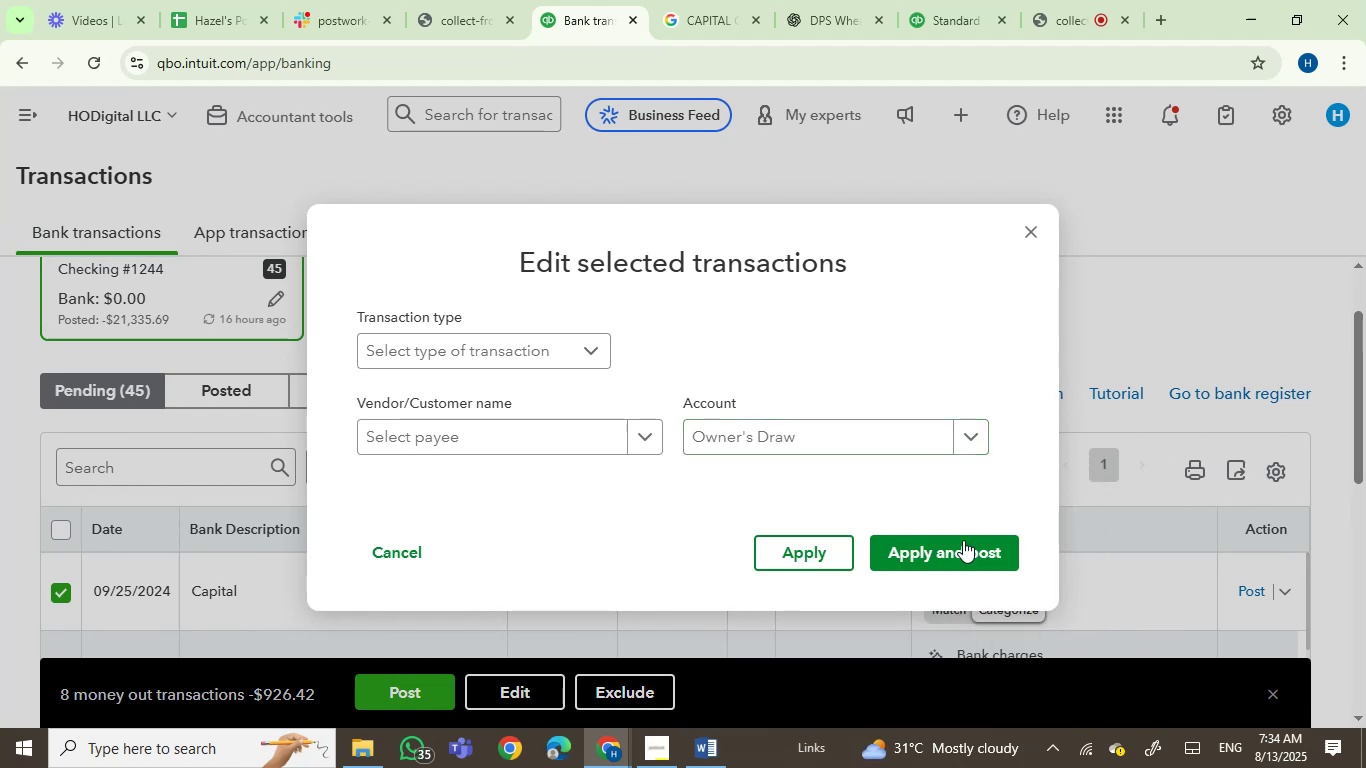 
left_click([953, 556])
 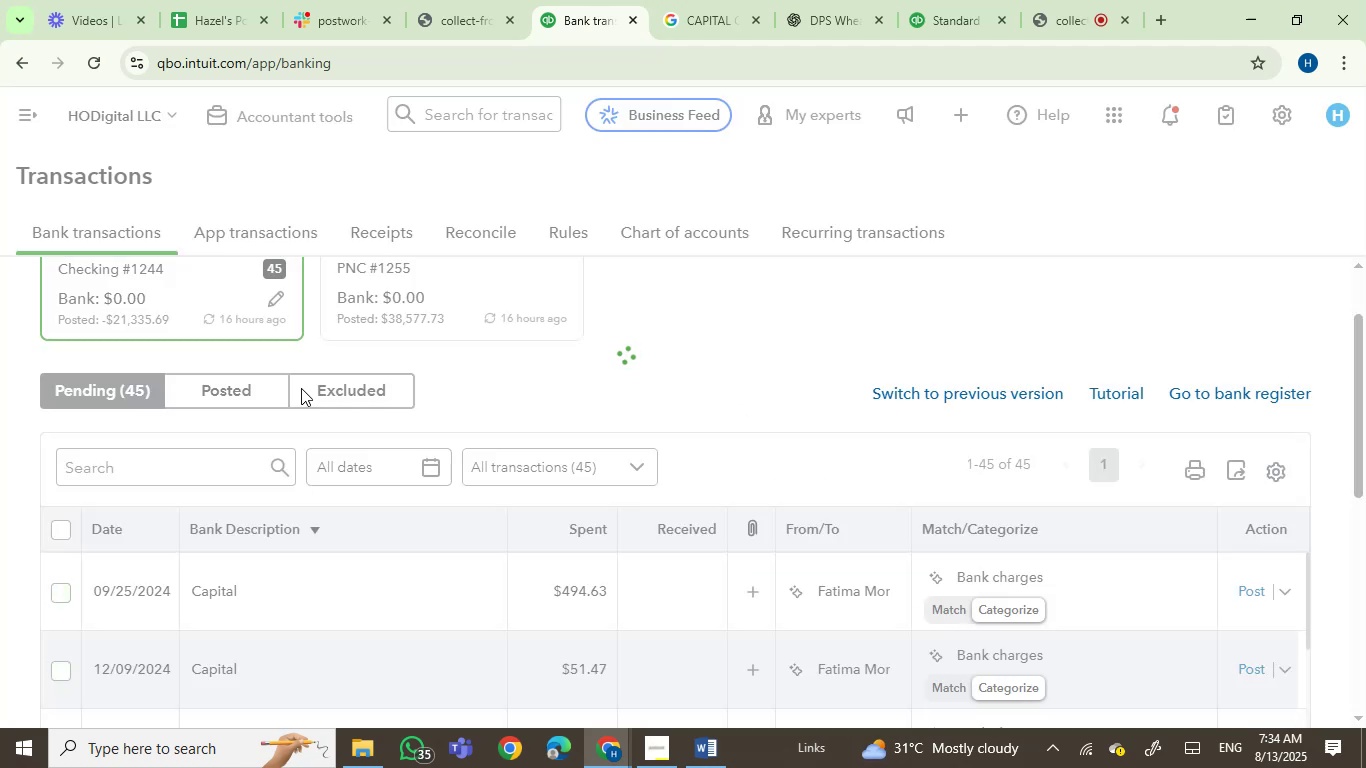 
wait(5.97)
 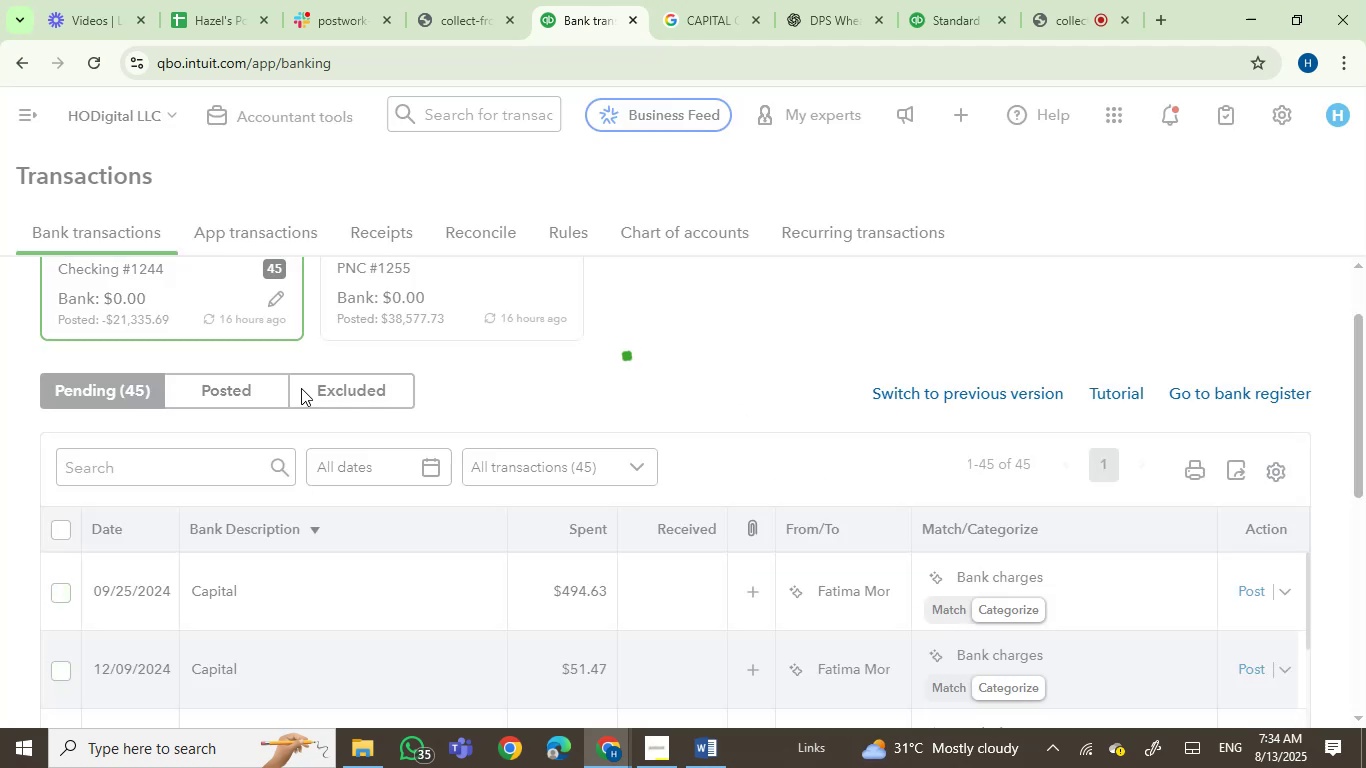 
scroll: coordinate [301, 388], scroll_direction: down, amount: 2.0
 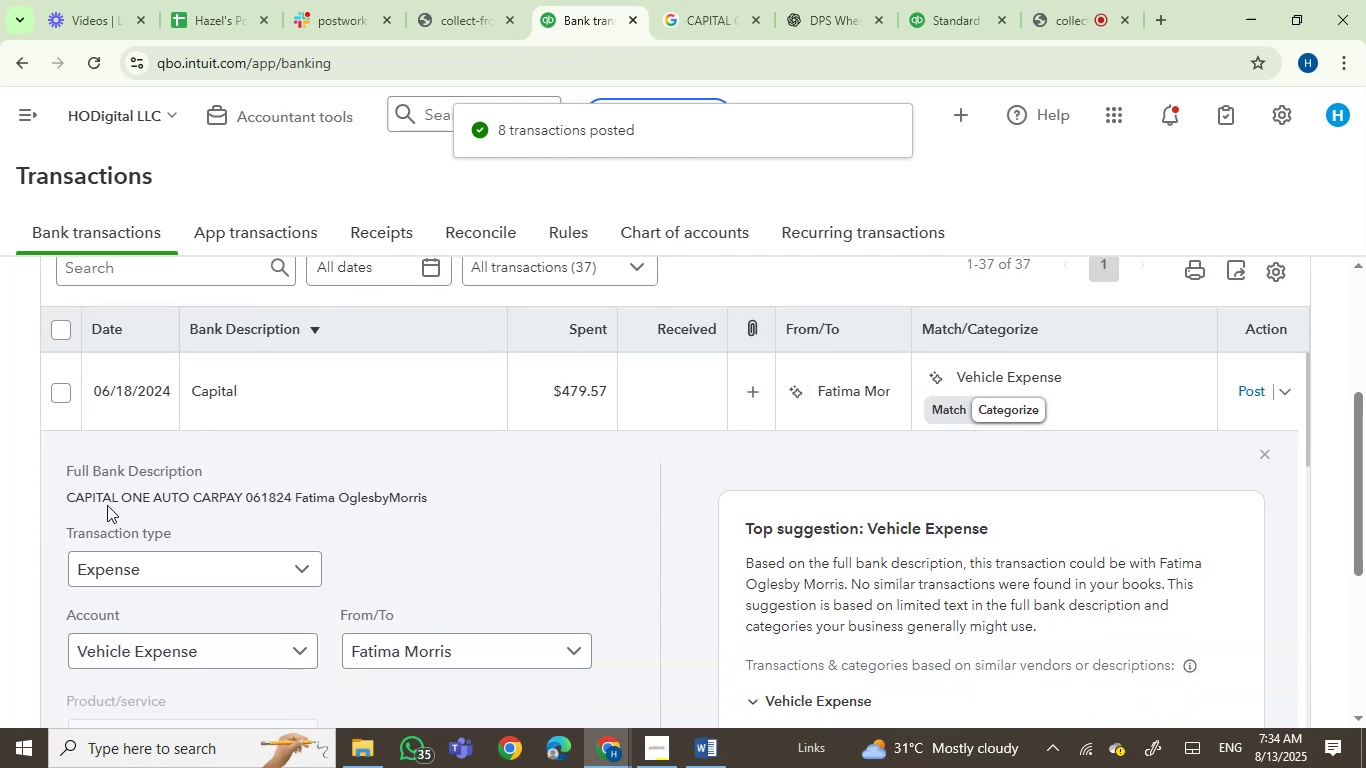 
left_click([101, 503])
 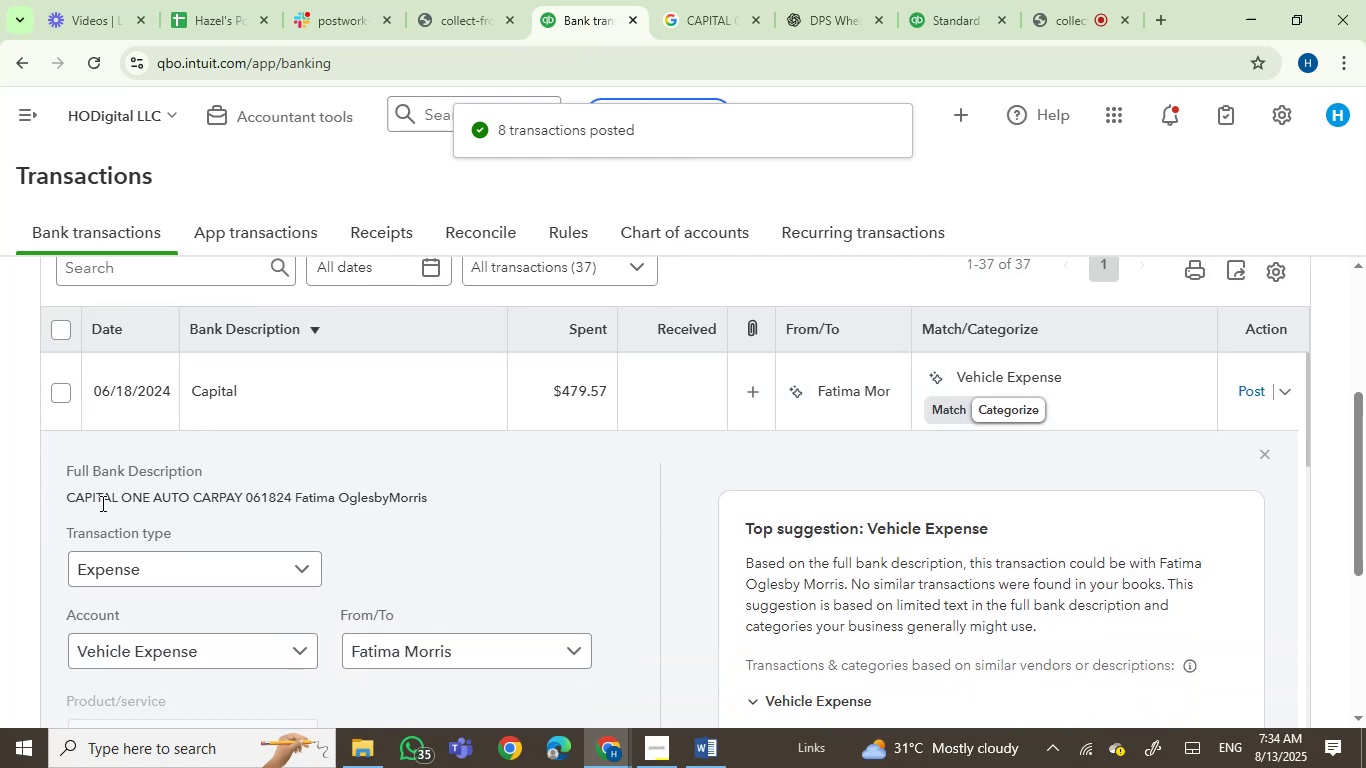 
left_click_drag(start_coordinate=[101, 503], to_coordinate=[217, 496])
 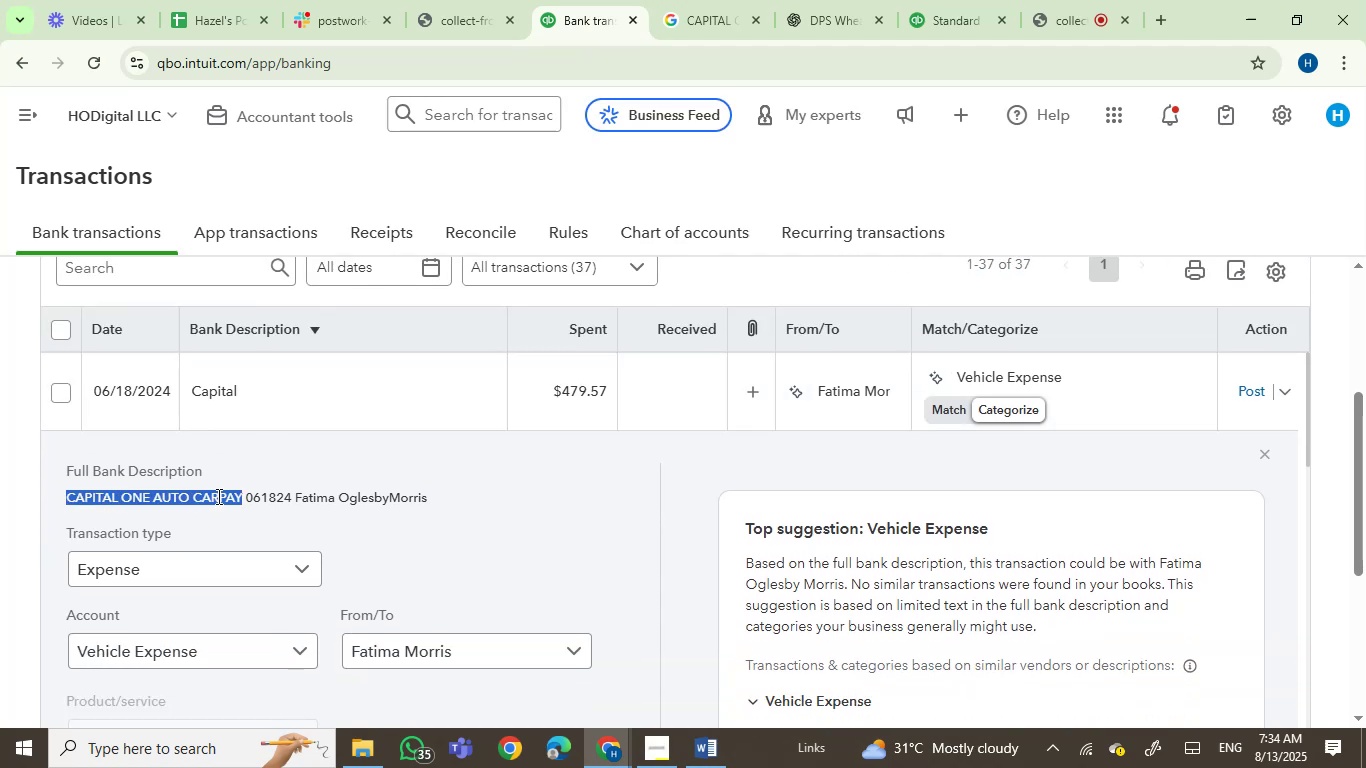 
key(Control+C)
 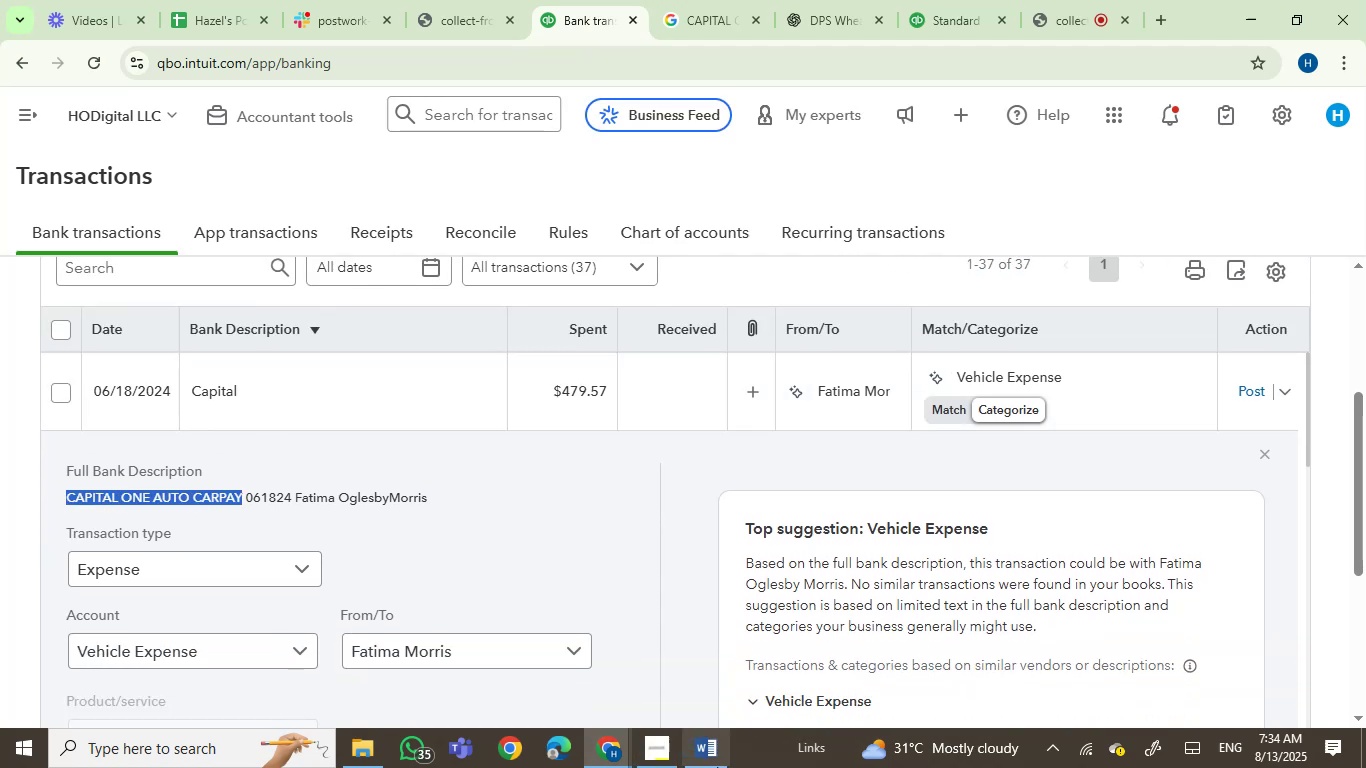 
left_click([711, 753])
 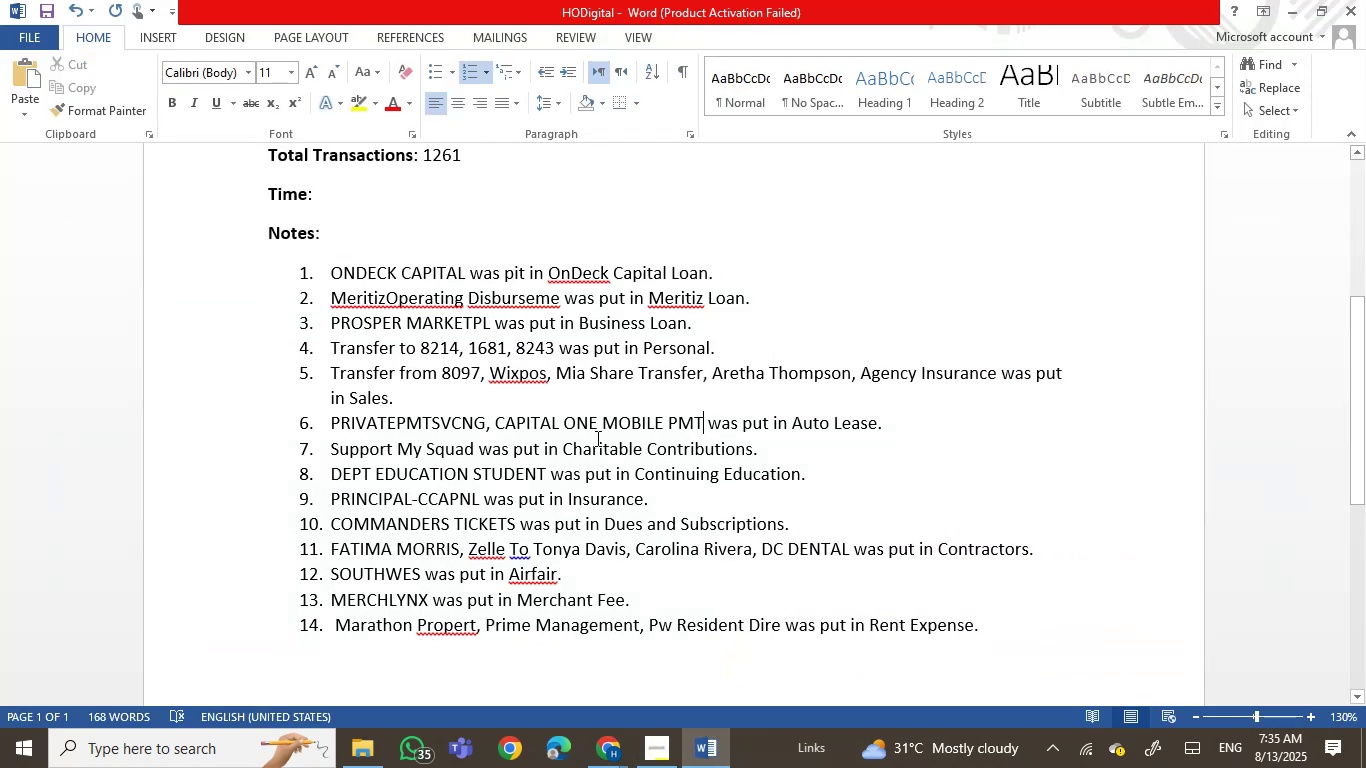 
left_click_drag(start_coordinate=[542, 421], to_coordinate=[686, 415])
 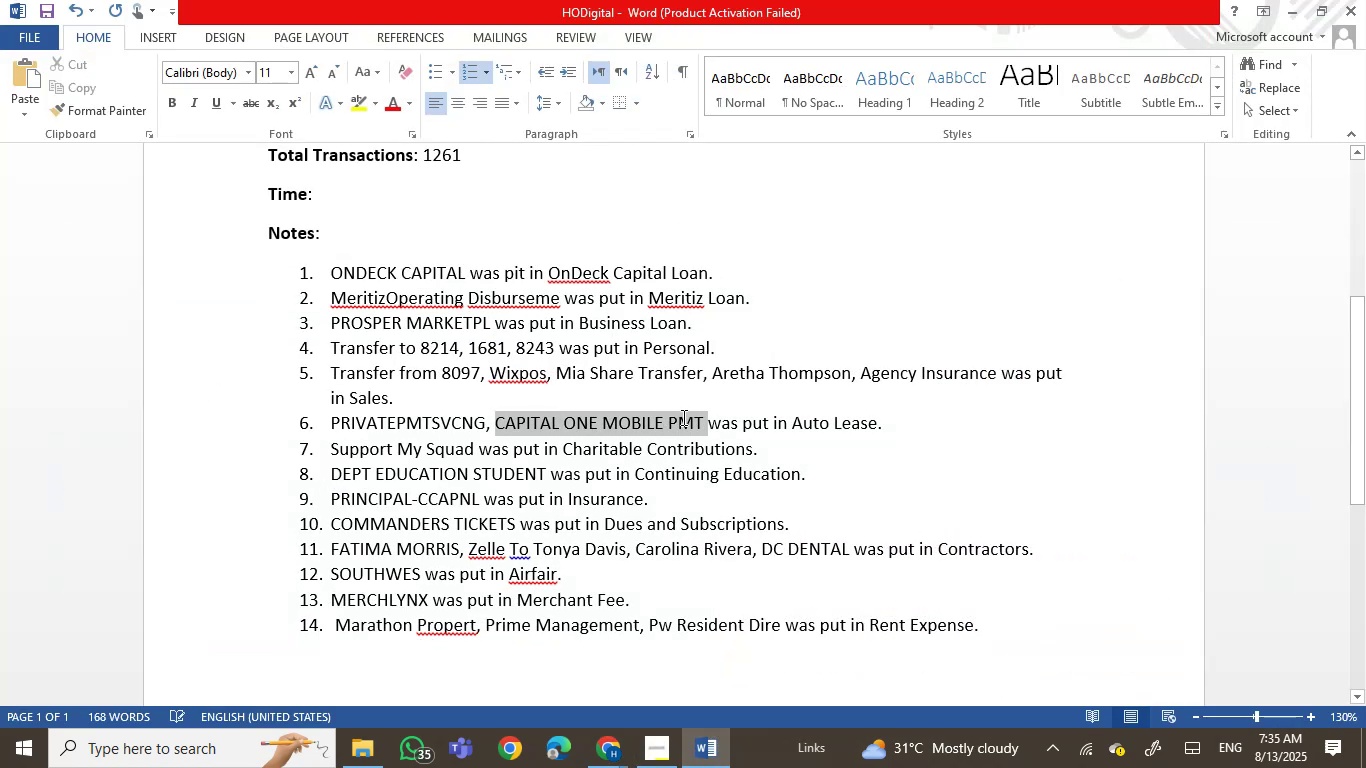 
right_click([682, 417])
 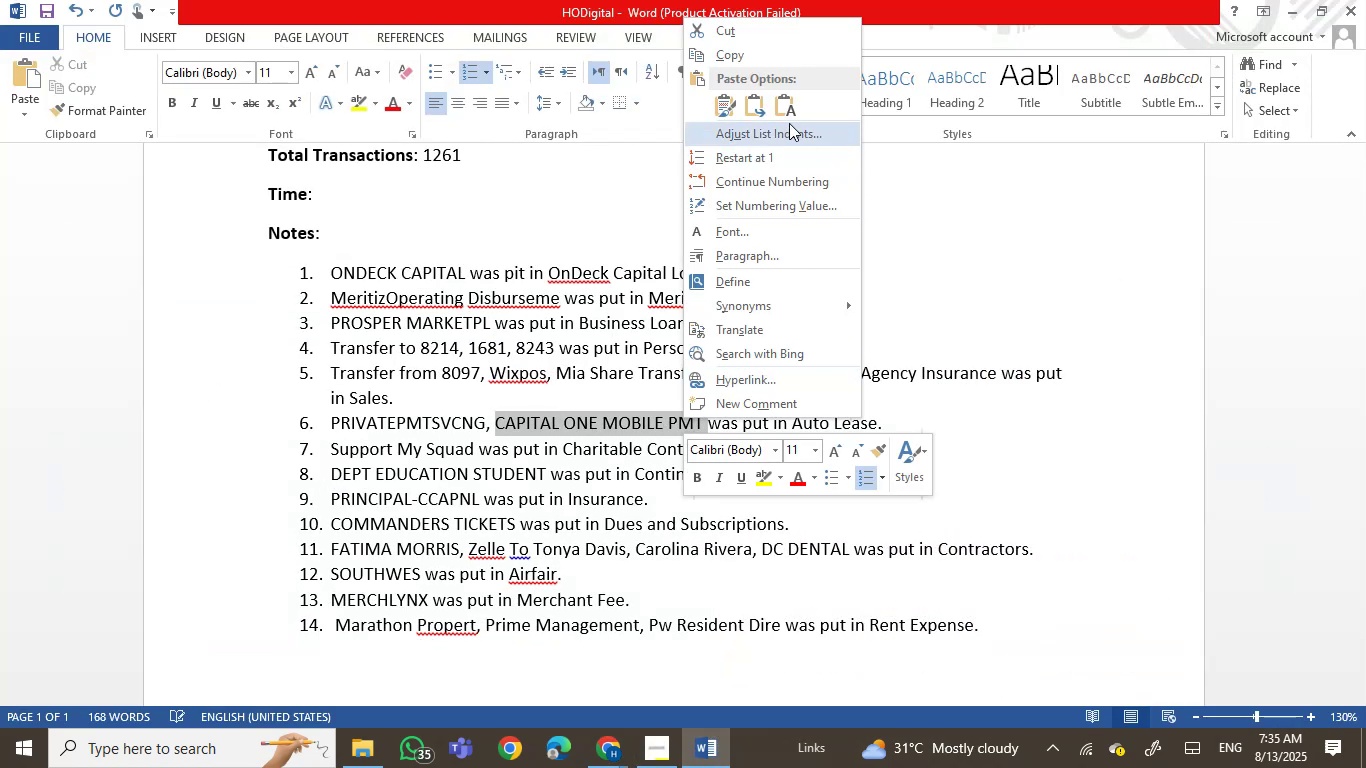 
left_click([788, 106])
 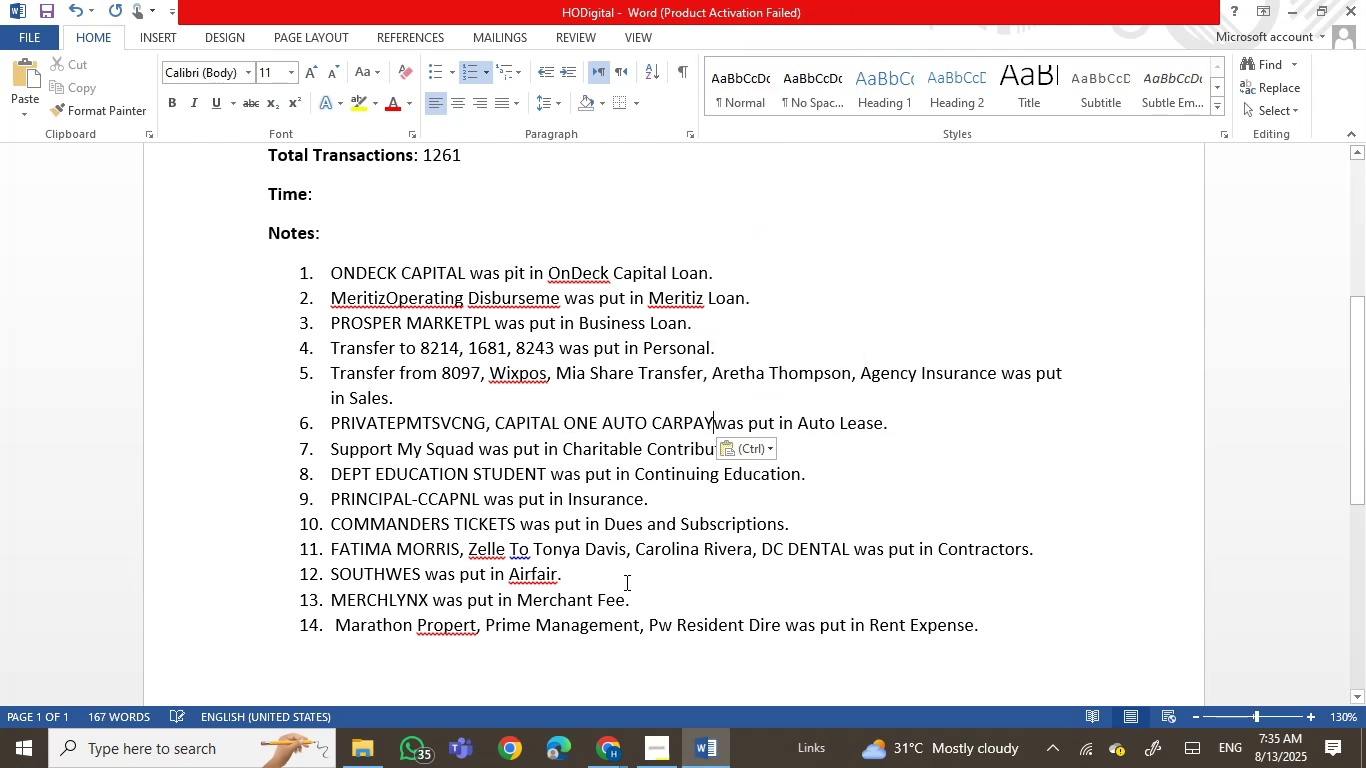 
key(Space)
 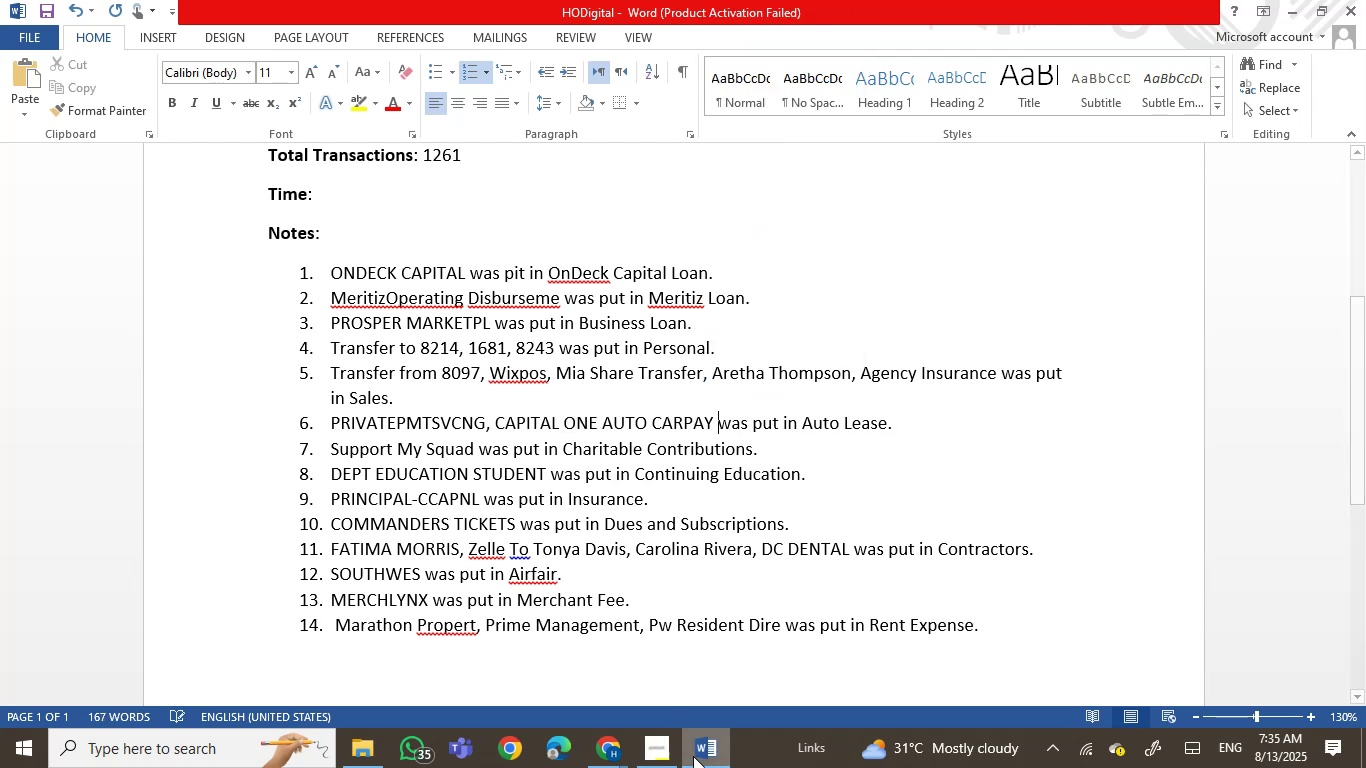 
left_click([694, 759])
 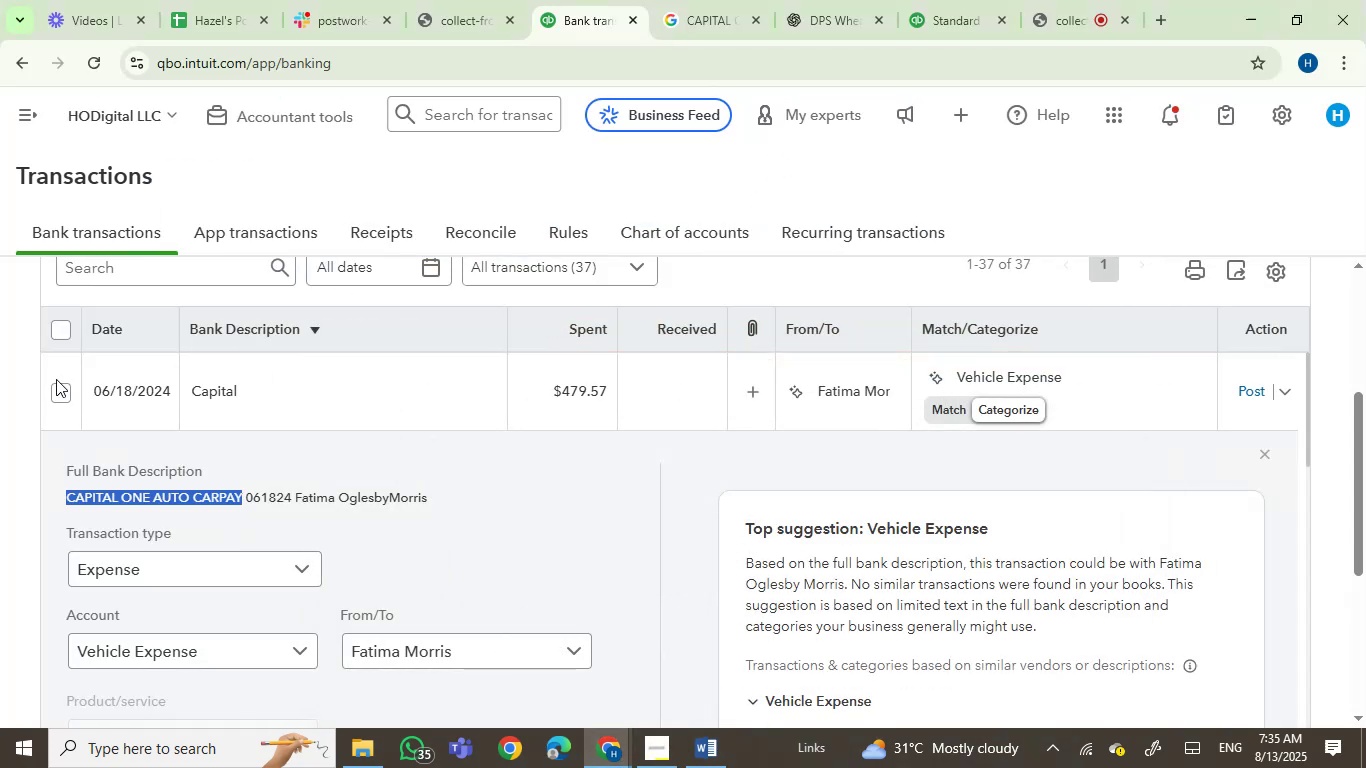 
double_click([53, 394])
 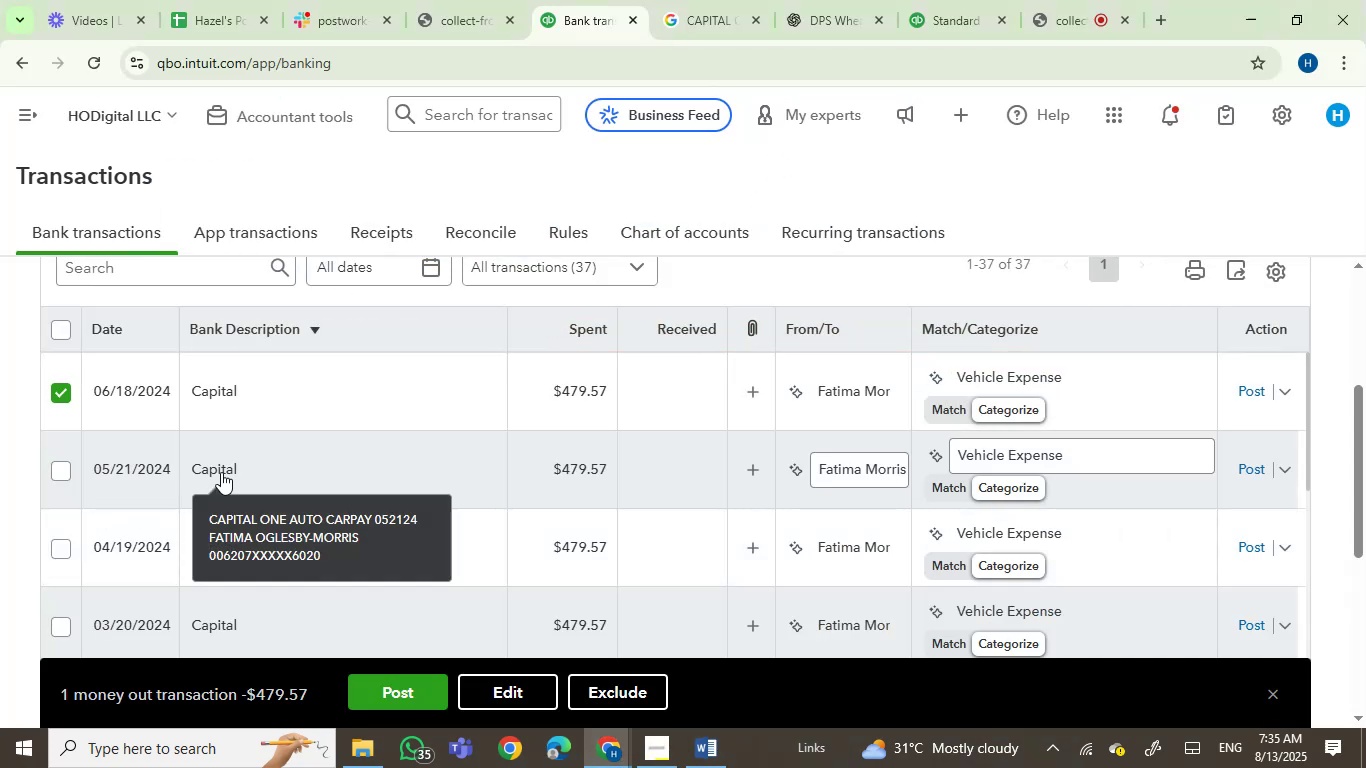 
left_click([67, 475])
 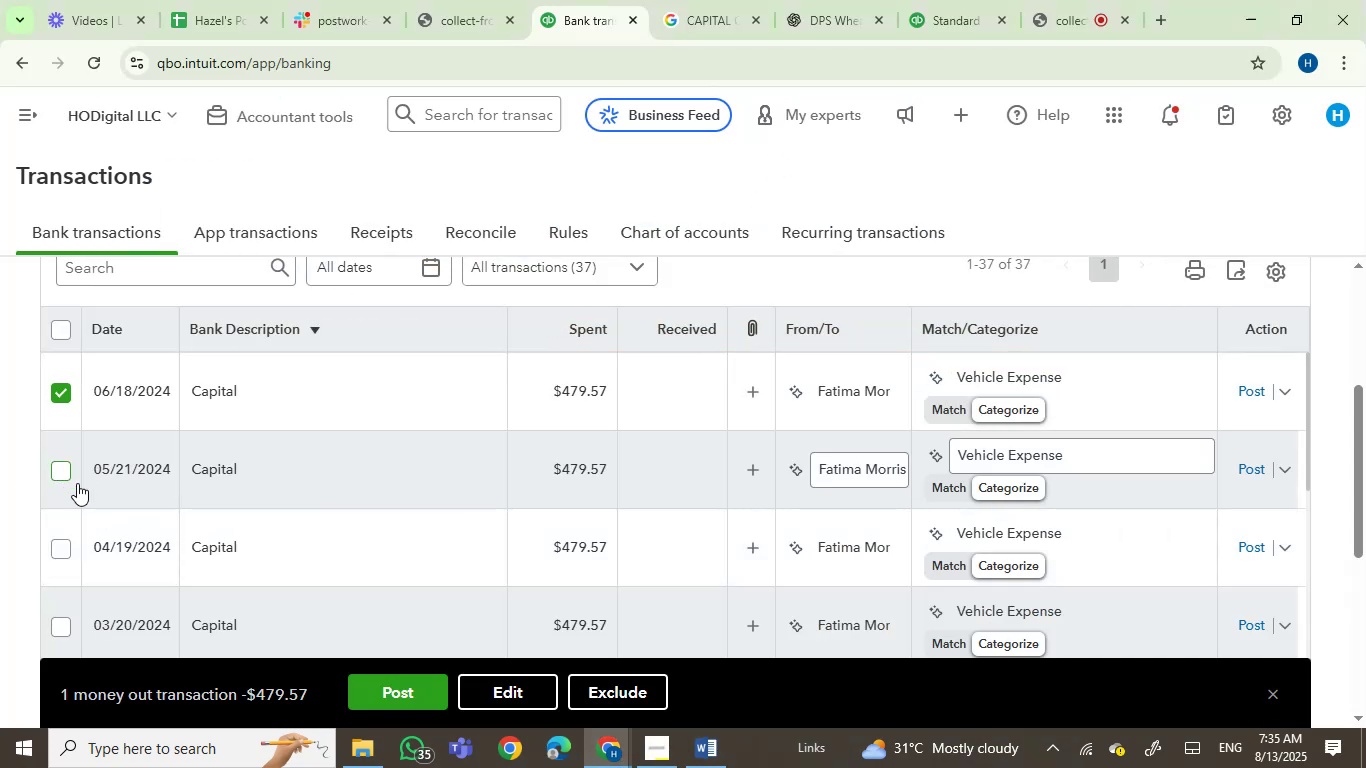 
mouse_move([221, 548])
 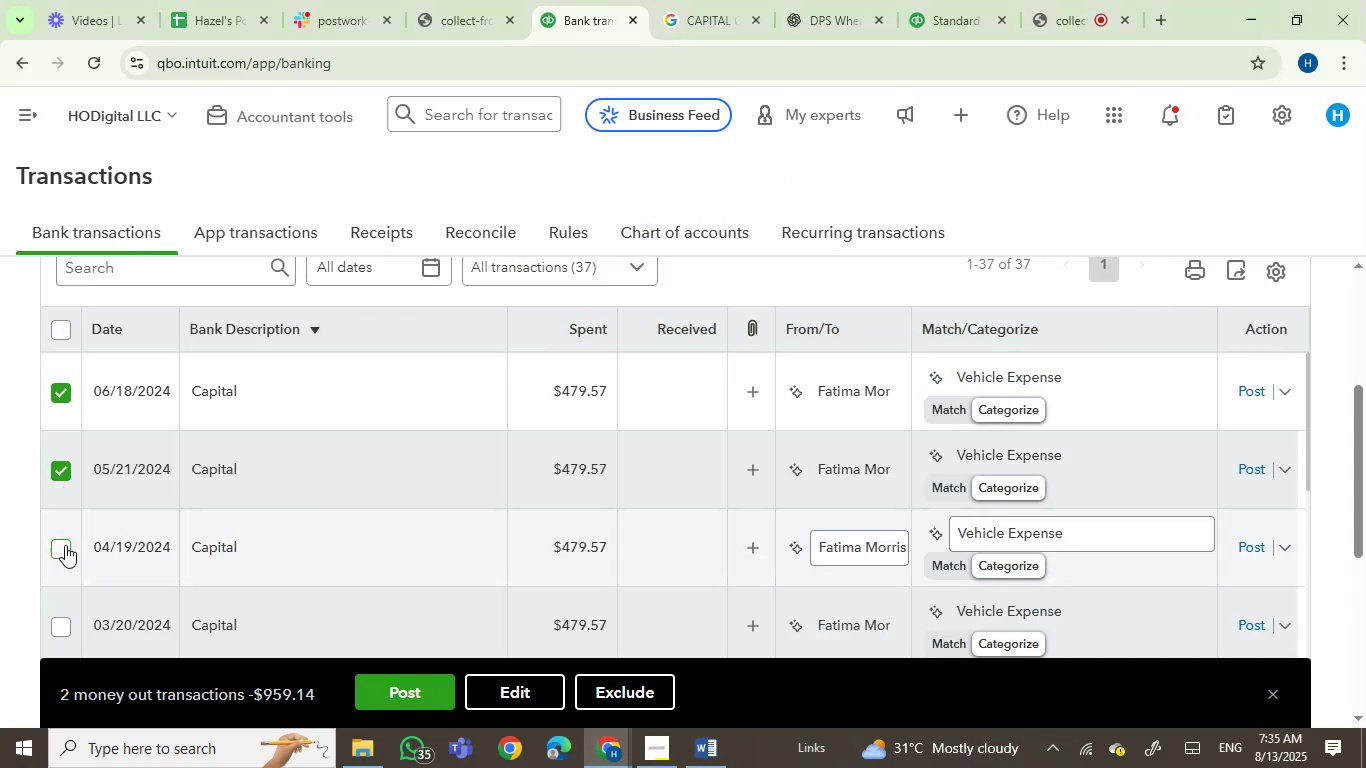 
left_click([65, 545])
 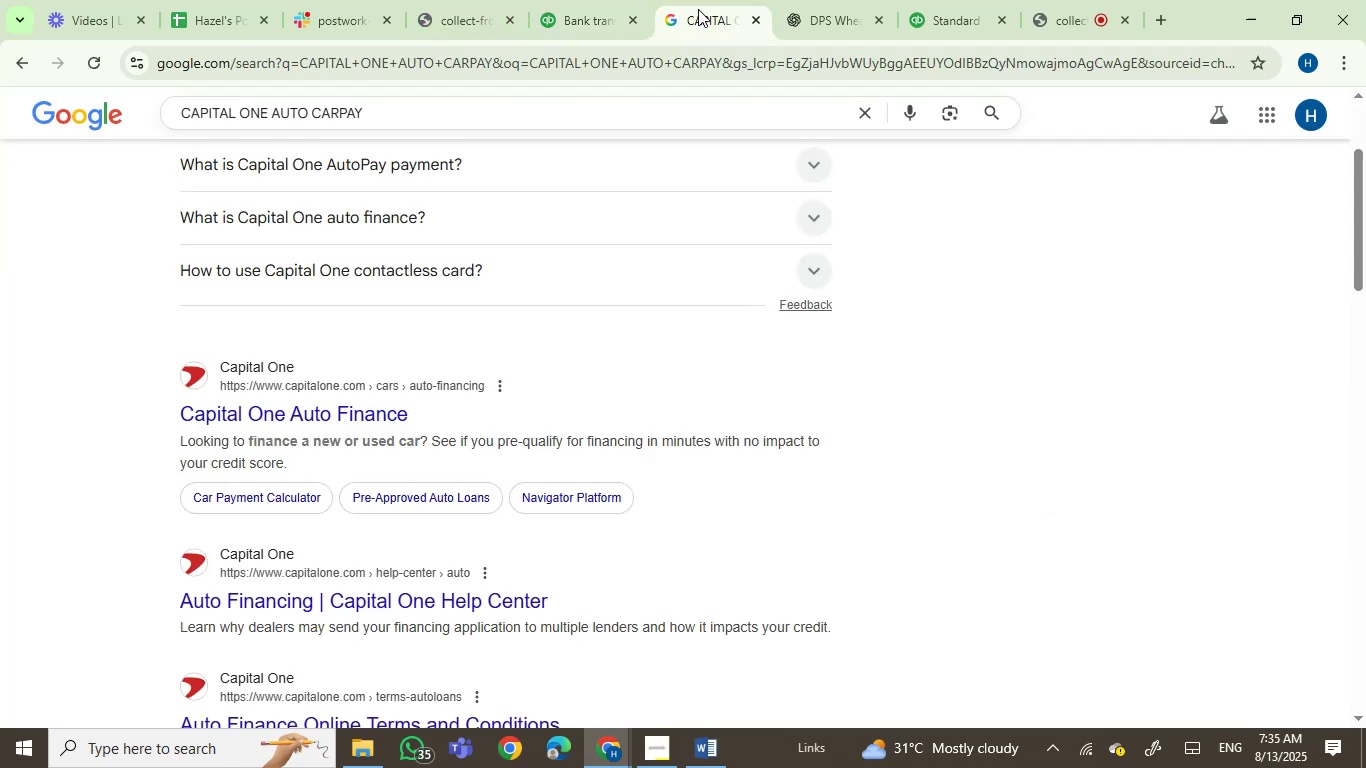 
scroll: coordinate [604, 329], scroll_direction: up, amount: 2.0
 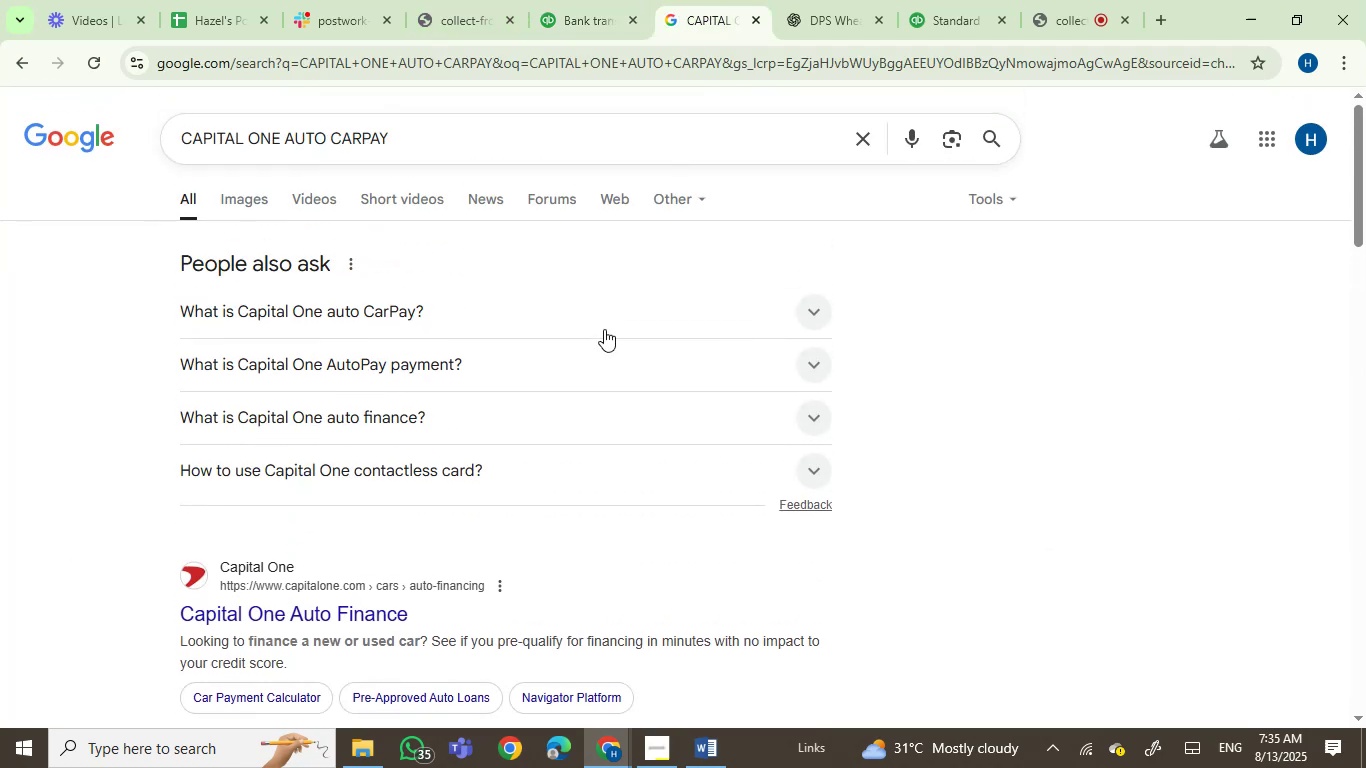 
scroll: coordinate [604, 329], scroll_direction: down, amount: 2.0
 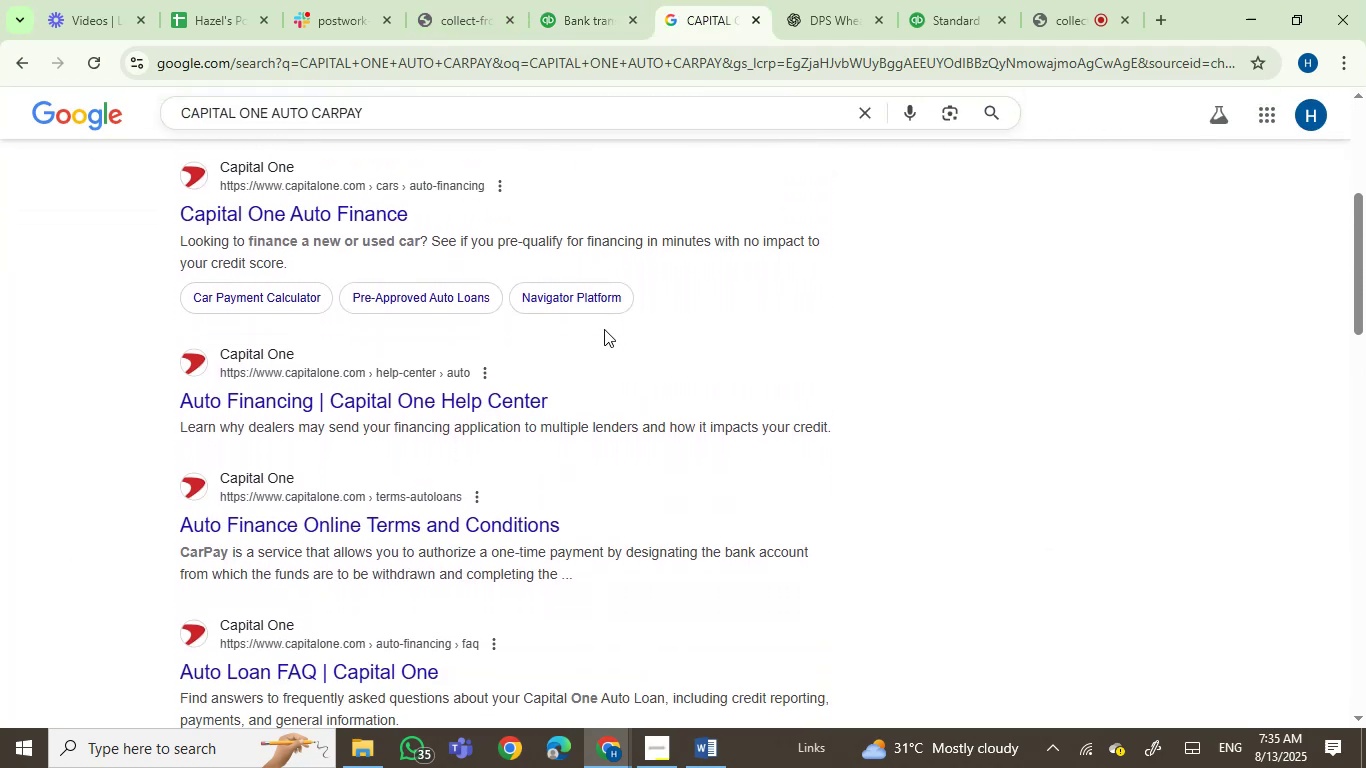 
scroll: coordinate [604, 329], scroll_direction: none, amount: 0.0
 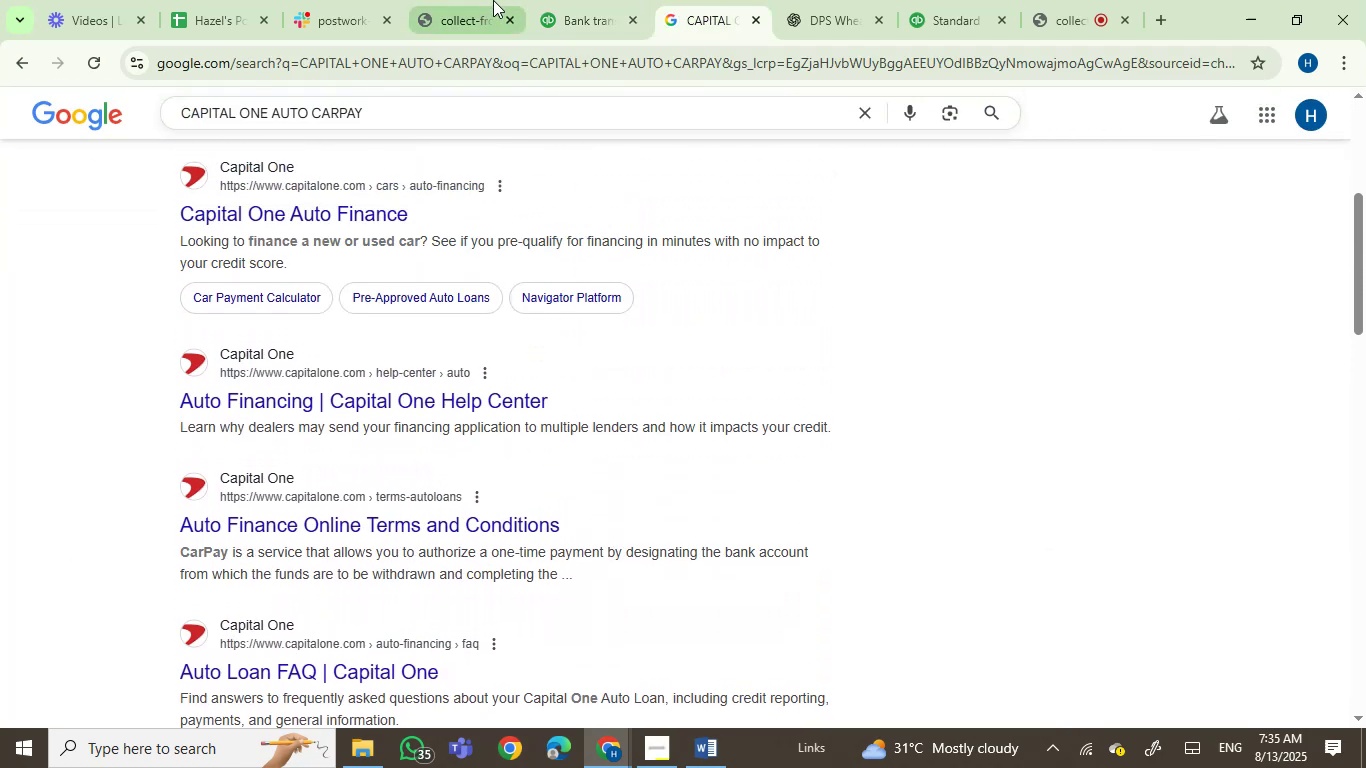 
left_click([600, 0])
 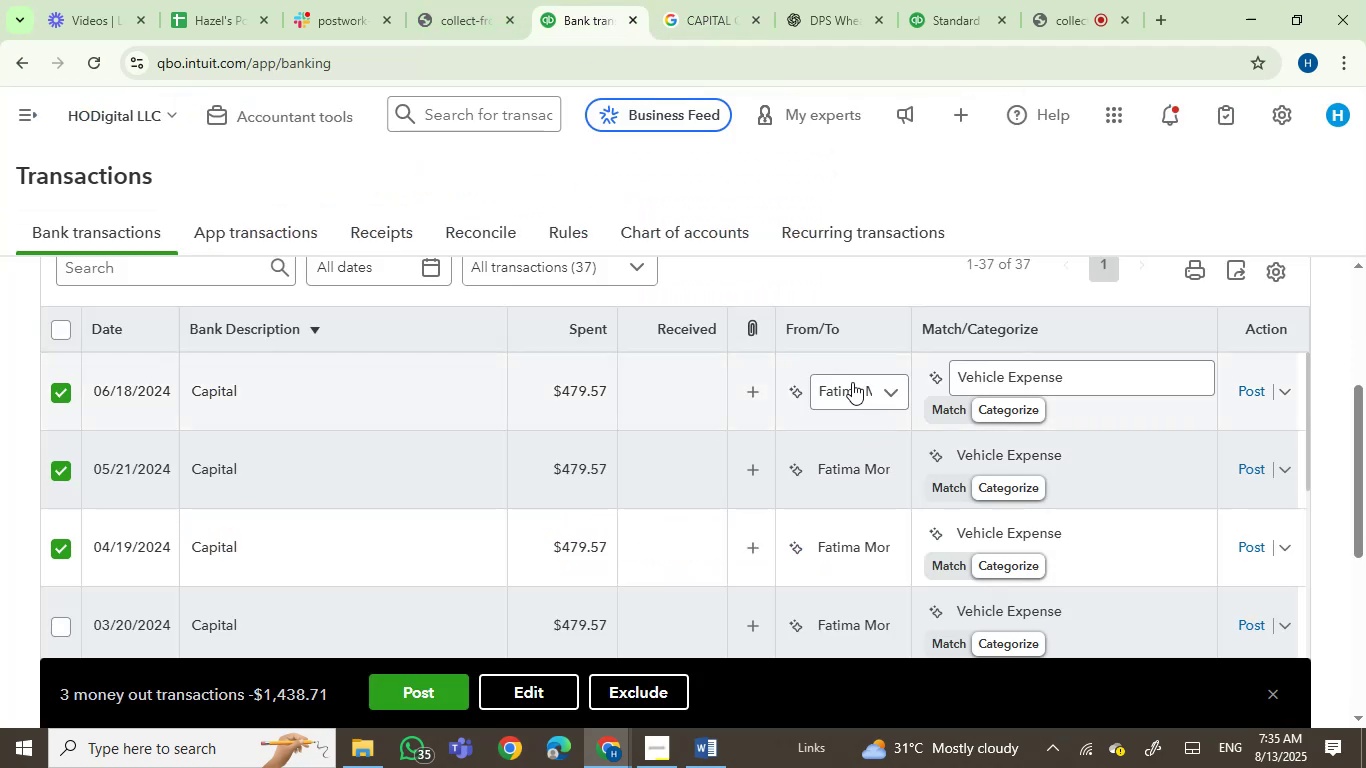 
left_click([848, 386])
 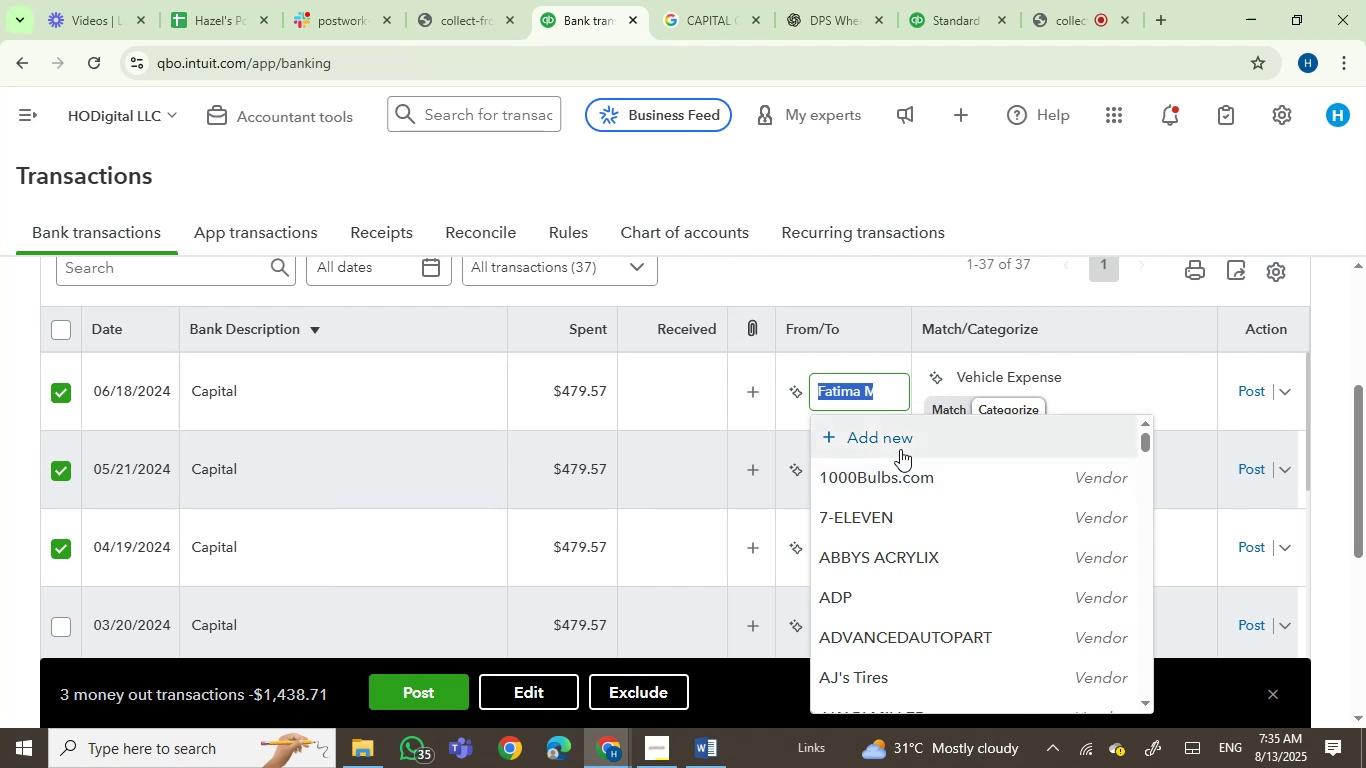 
type(capit)
 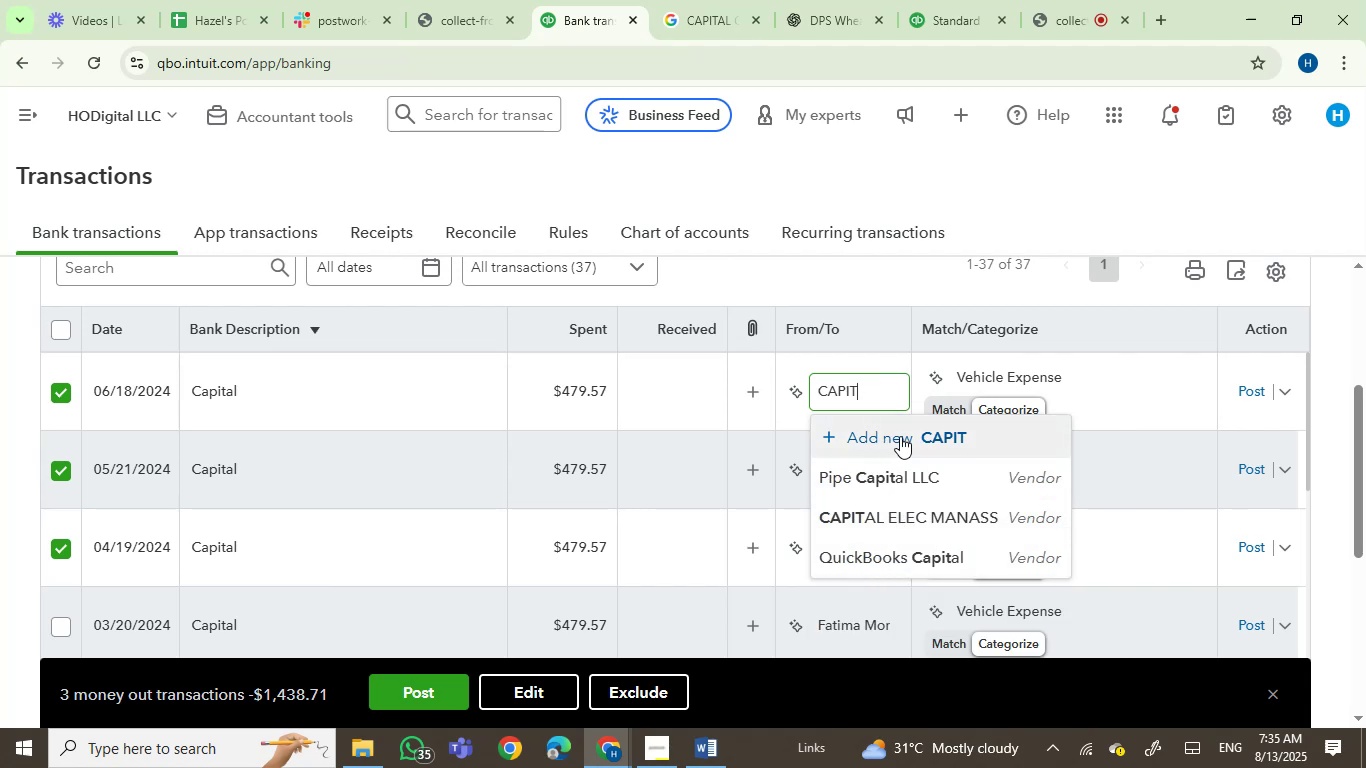 
left_click_drag(start_coordinate=[858, 401], to_coordinate=[738, 401])
 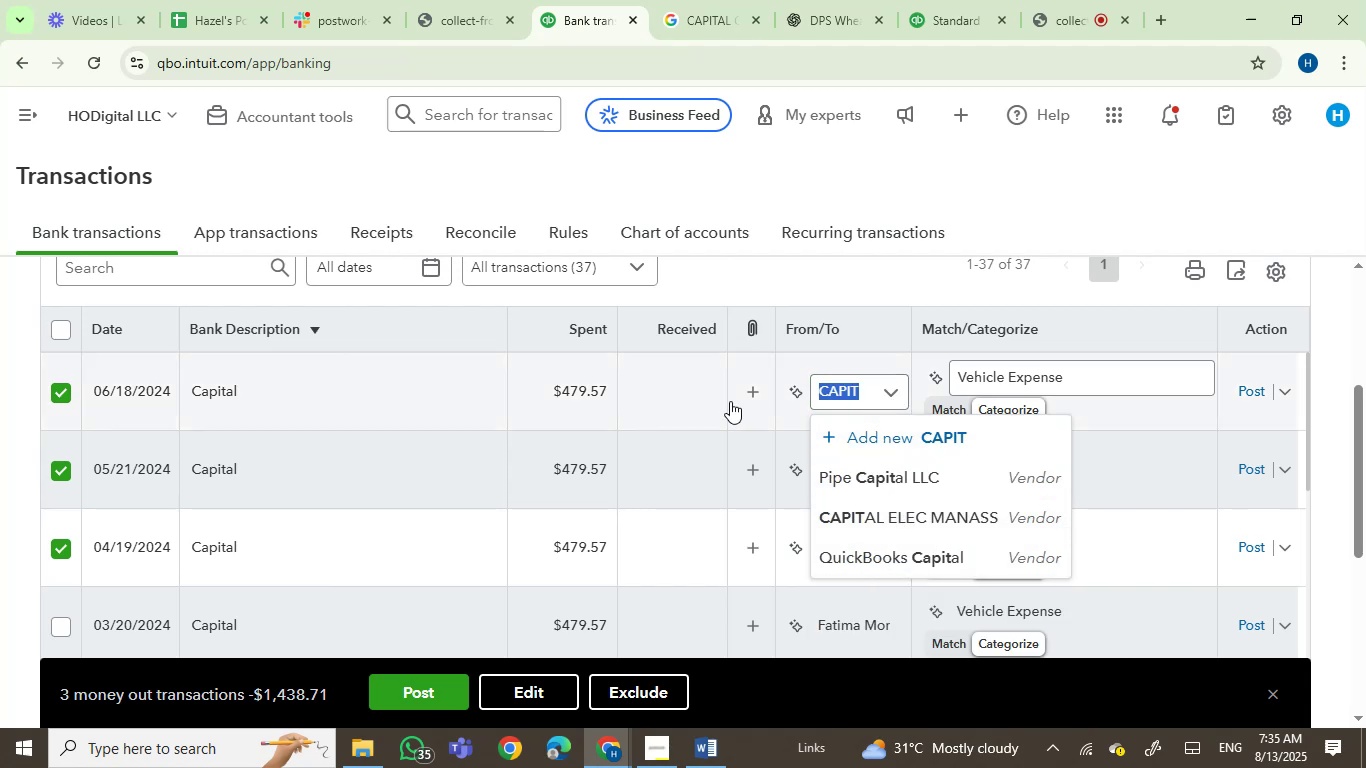 
key(Backspace)
 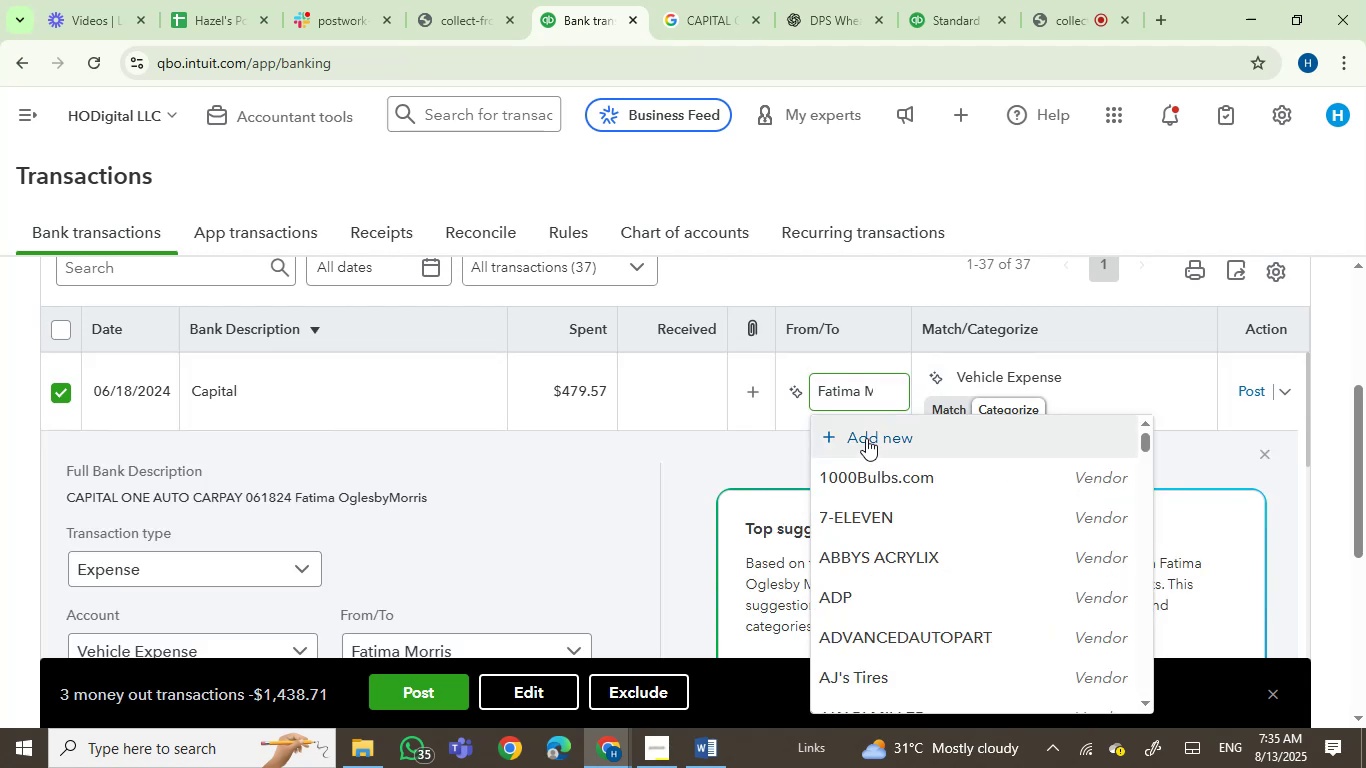 
left_click([864, 443])
 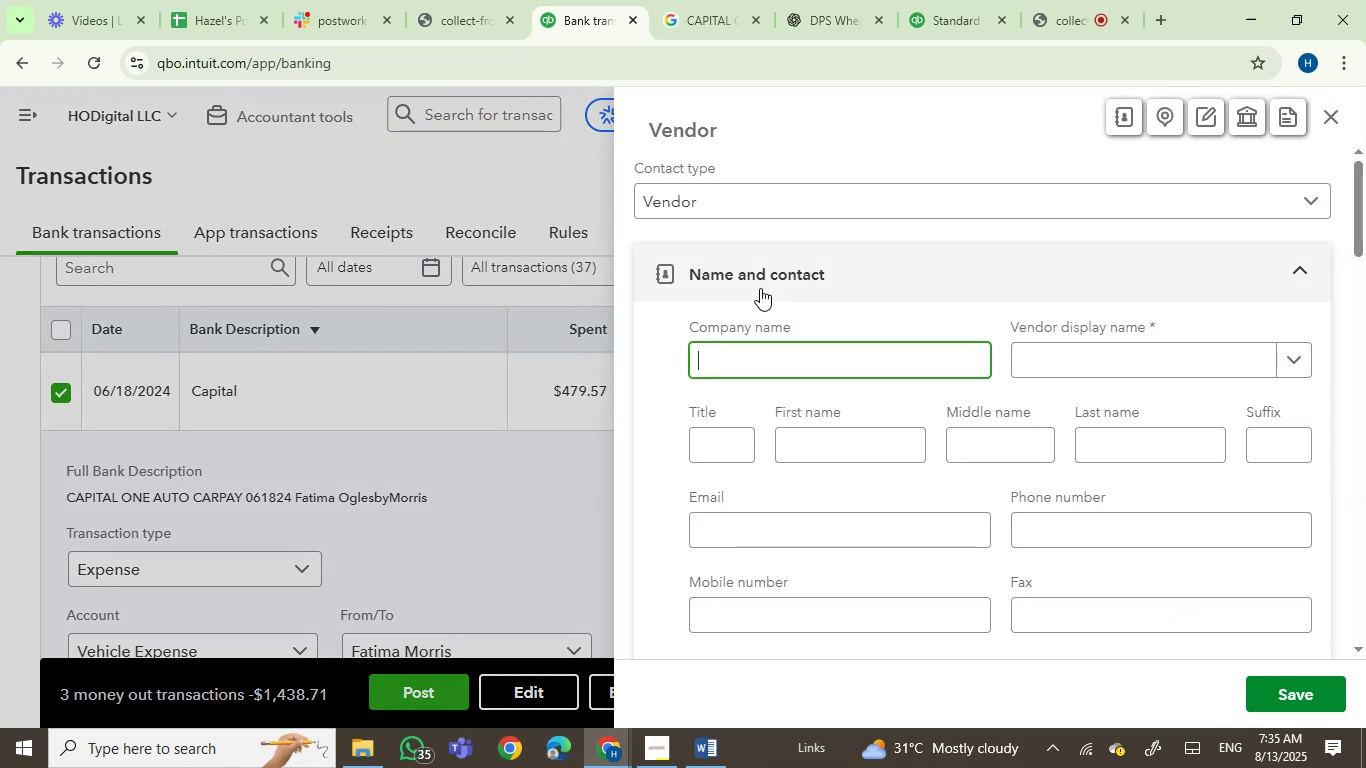 
type(Capital )
 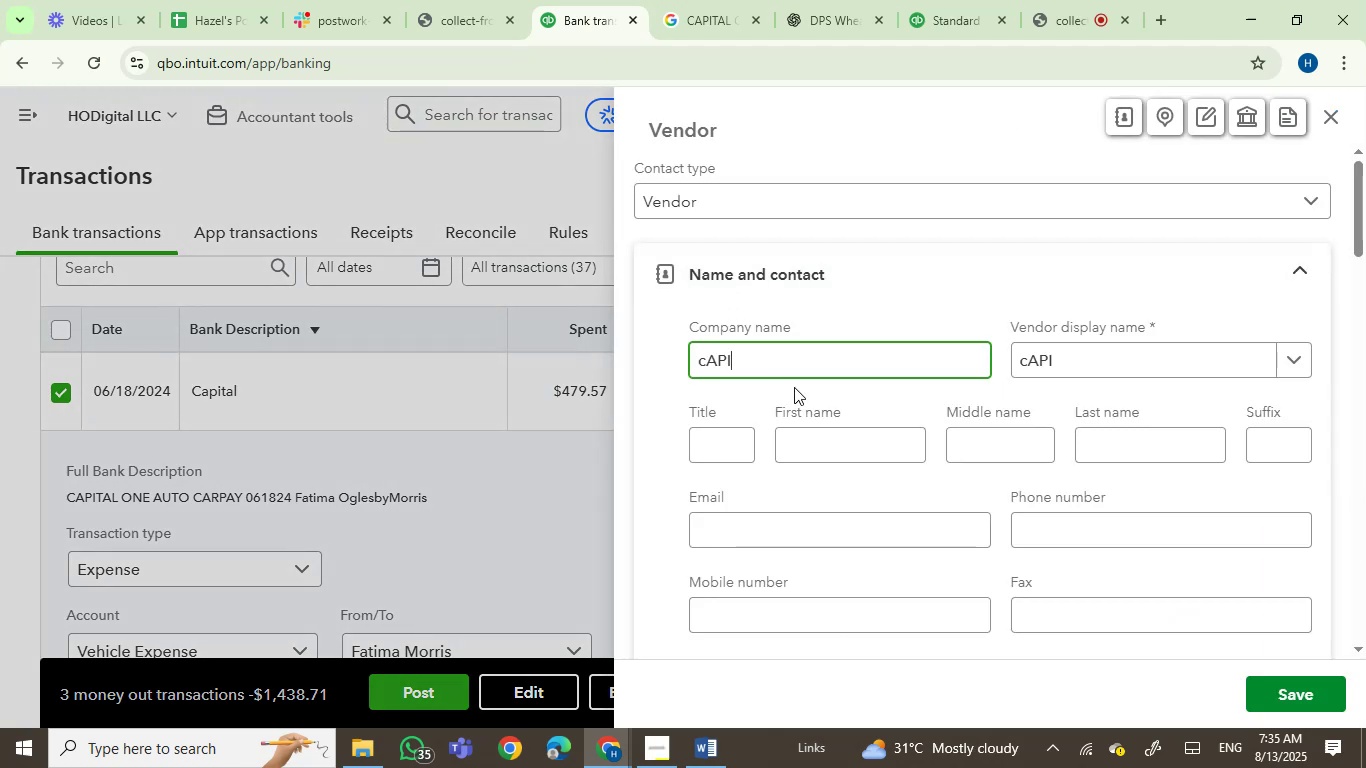 
hold_key(key=Backspace, duration=1.06)
 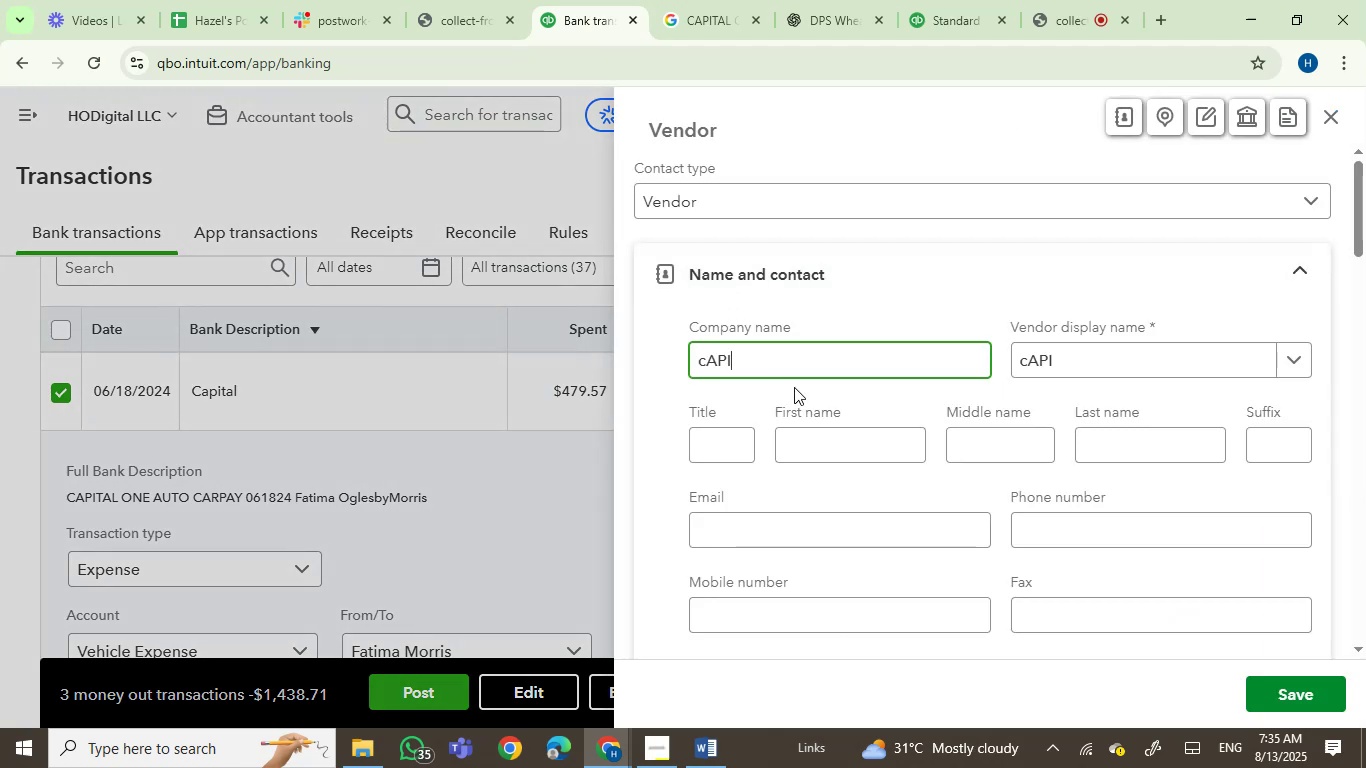 
key(Backspace)
key(Backspace)
key(Backspace)
type(c)
key(Backspace)
type(Capital One)
 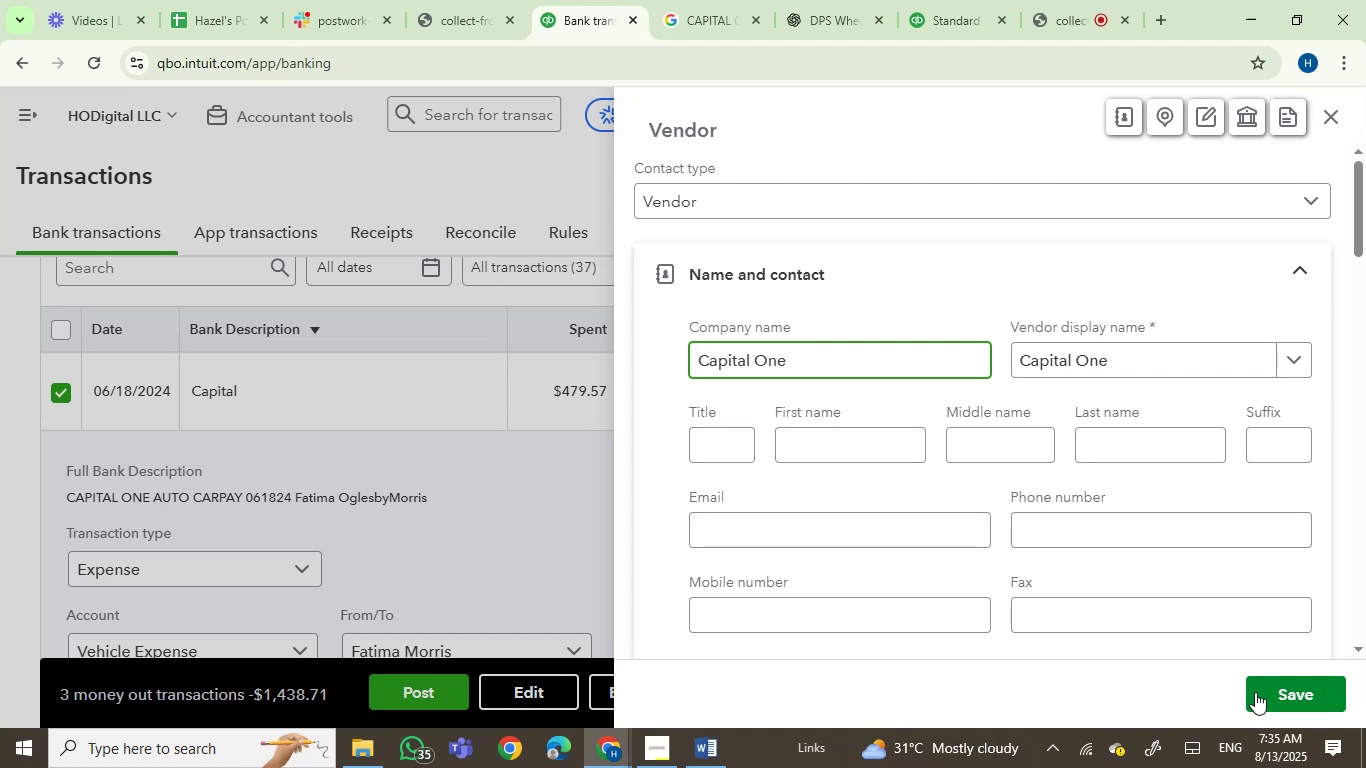 
left_click([1297, 683])
 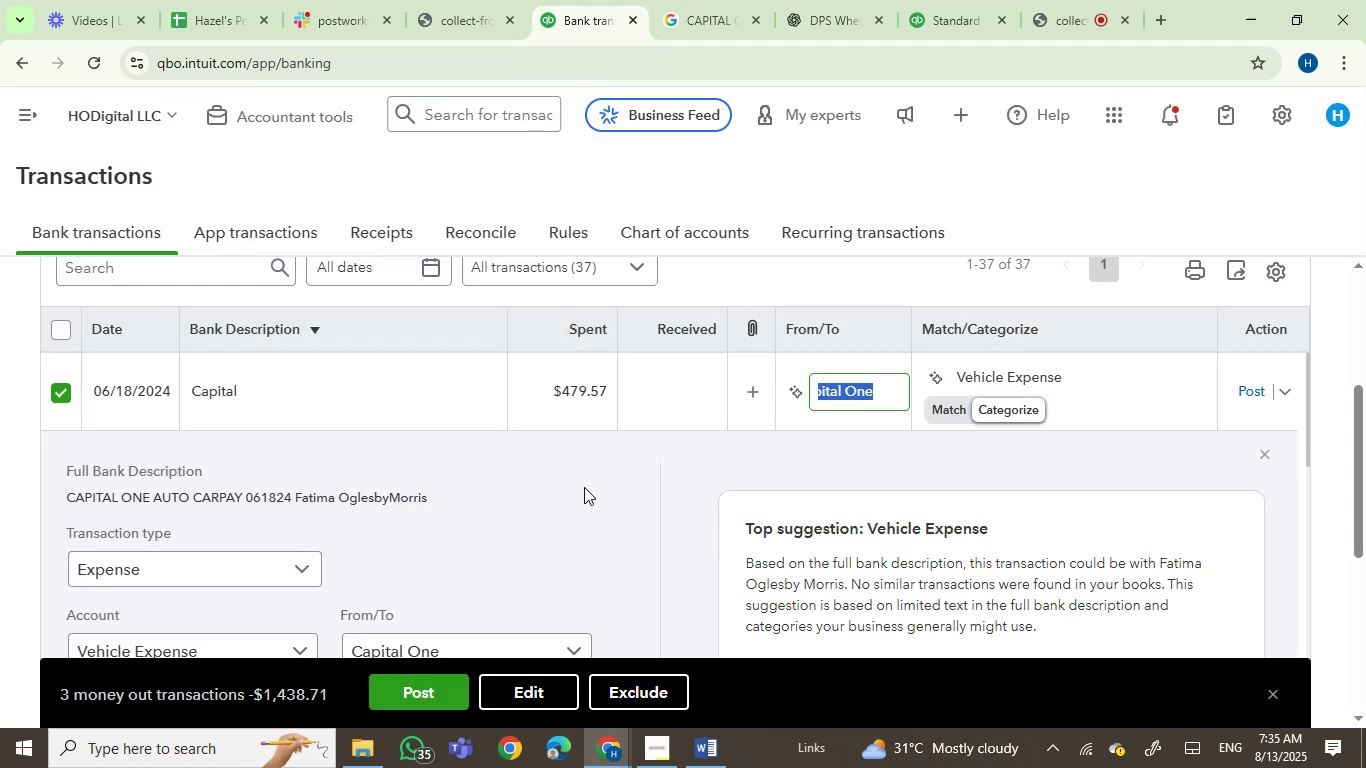 
left_click([318, 410])
 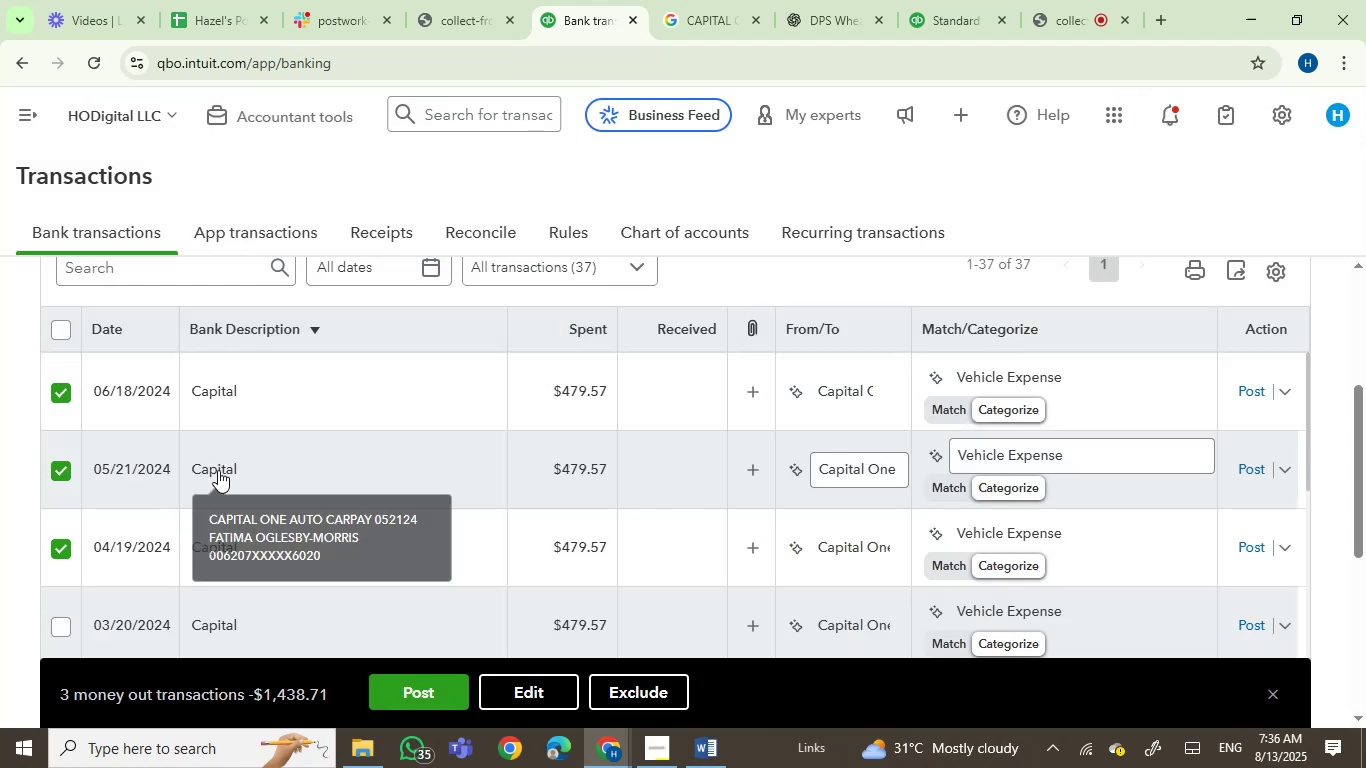 
scroll: coordinate [544, 572], scroll_direction: down, amount: 2.0
 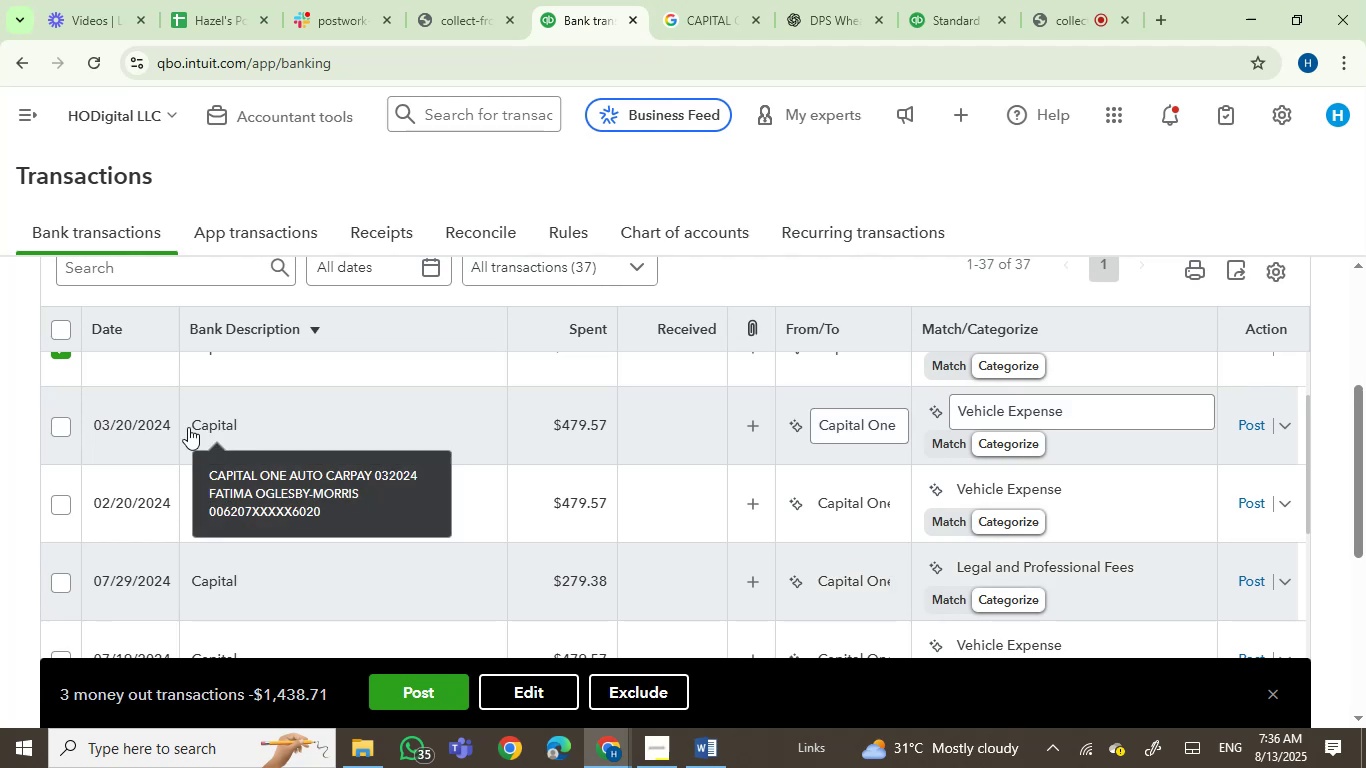 
left_click([57, 424])
 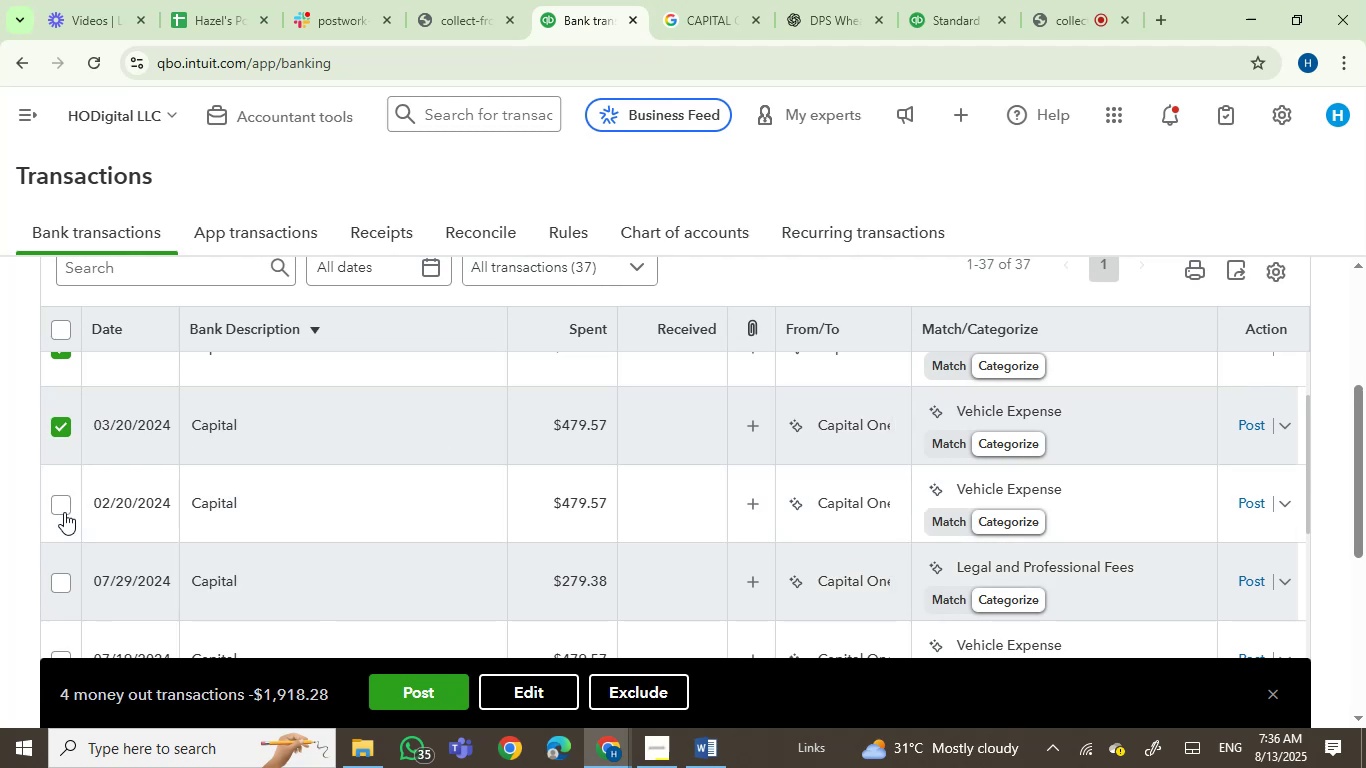 
mouse_move([219, 559])
 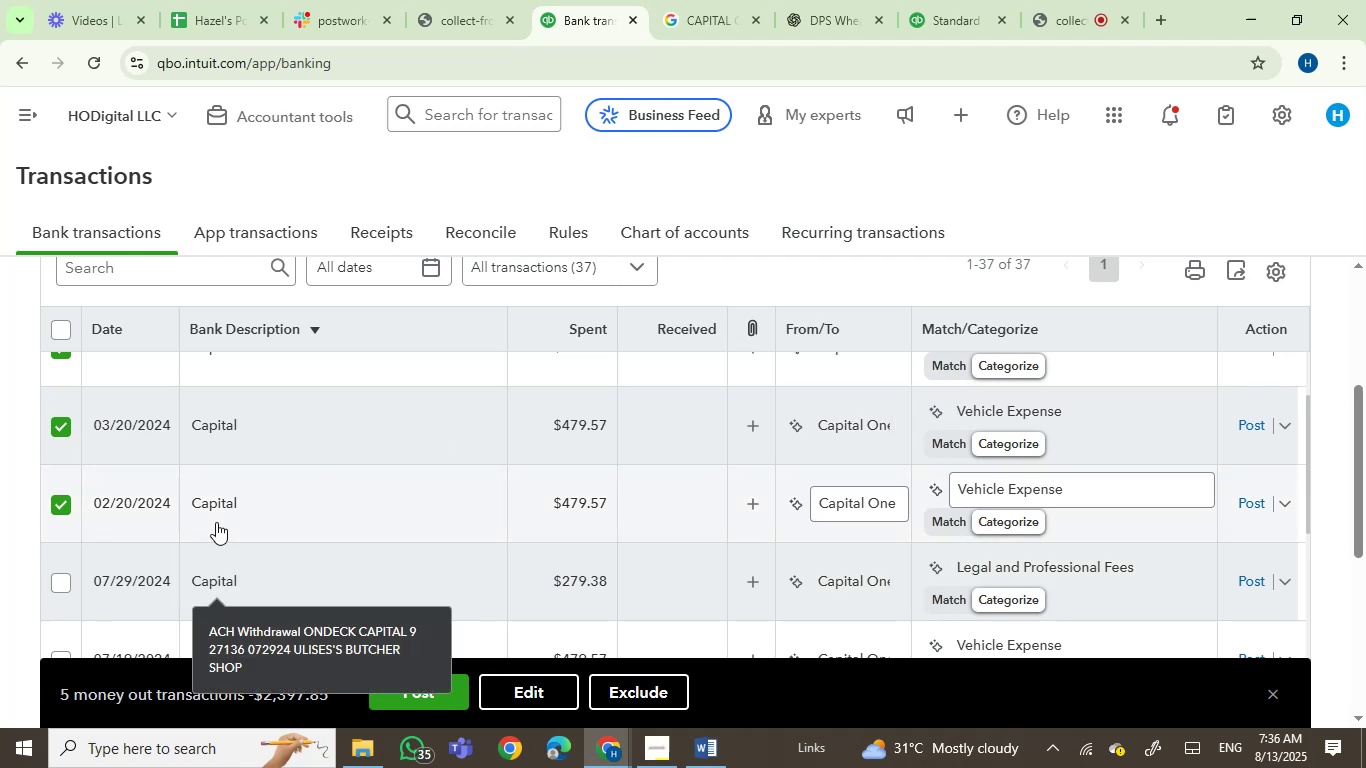 
mouse_move([231, 502])
 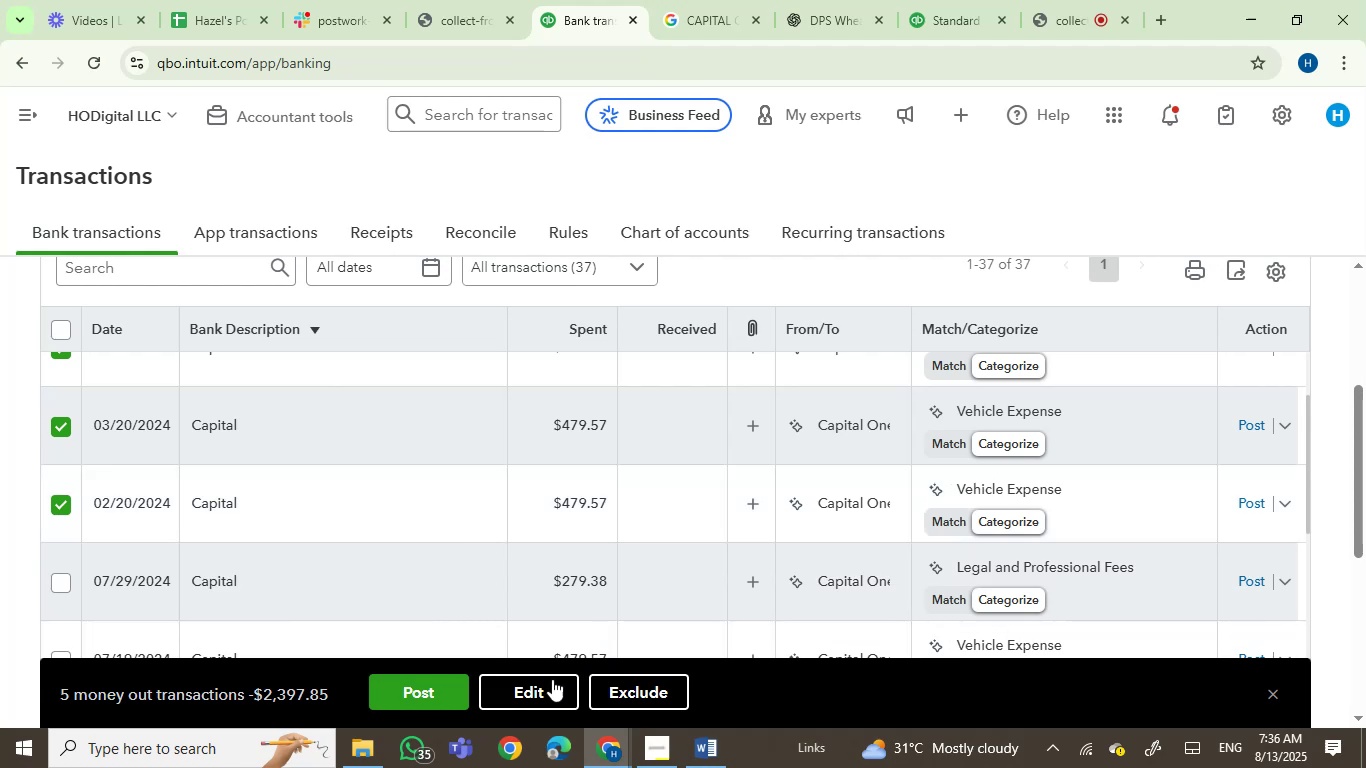 
left_click([543, 685])
 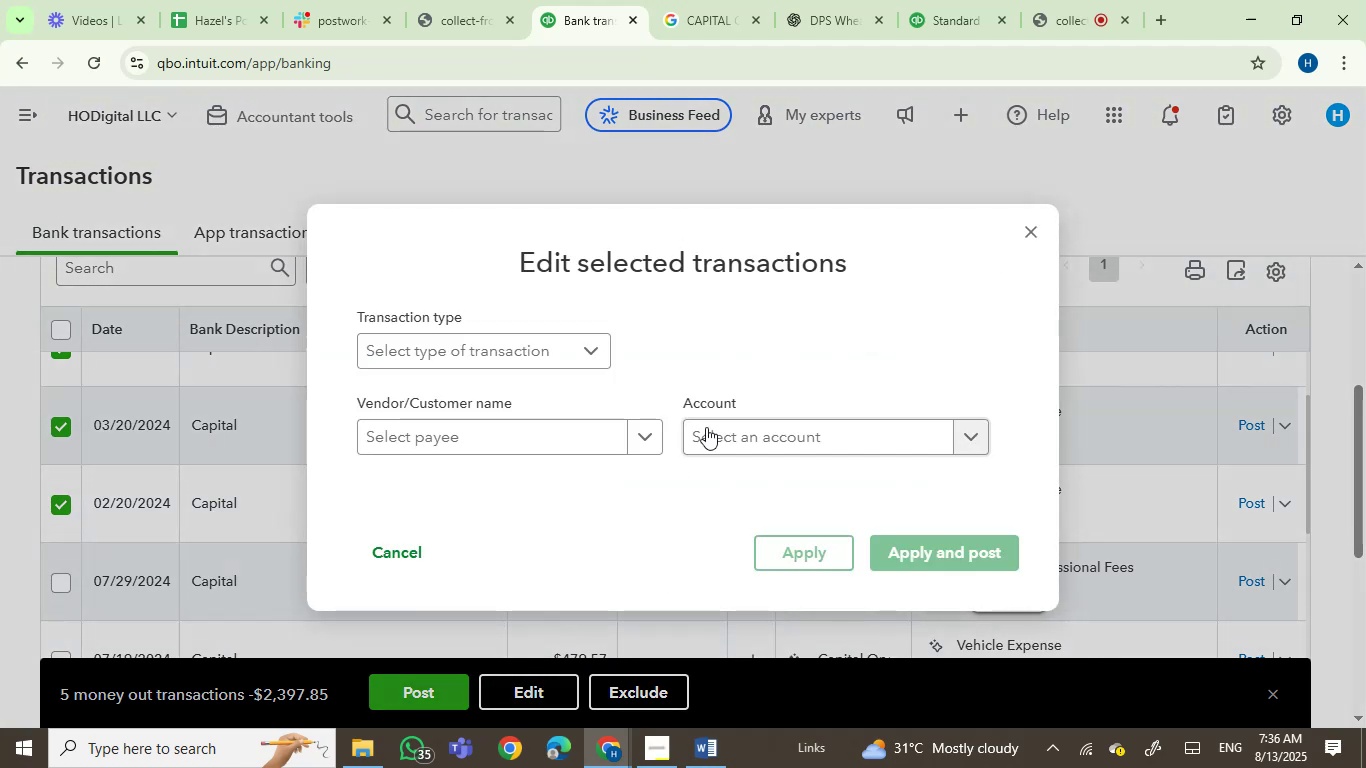 
left_click([713, 423])
 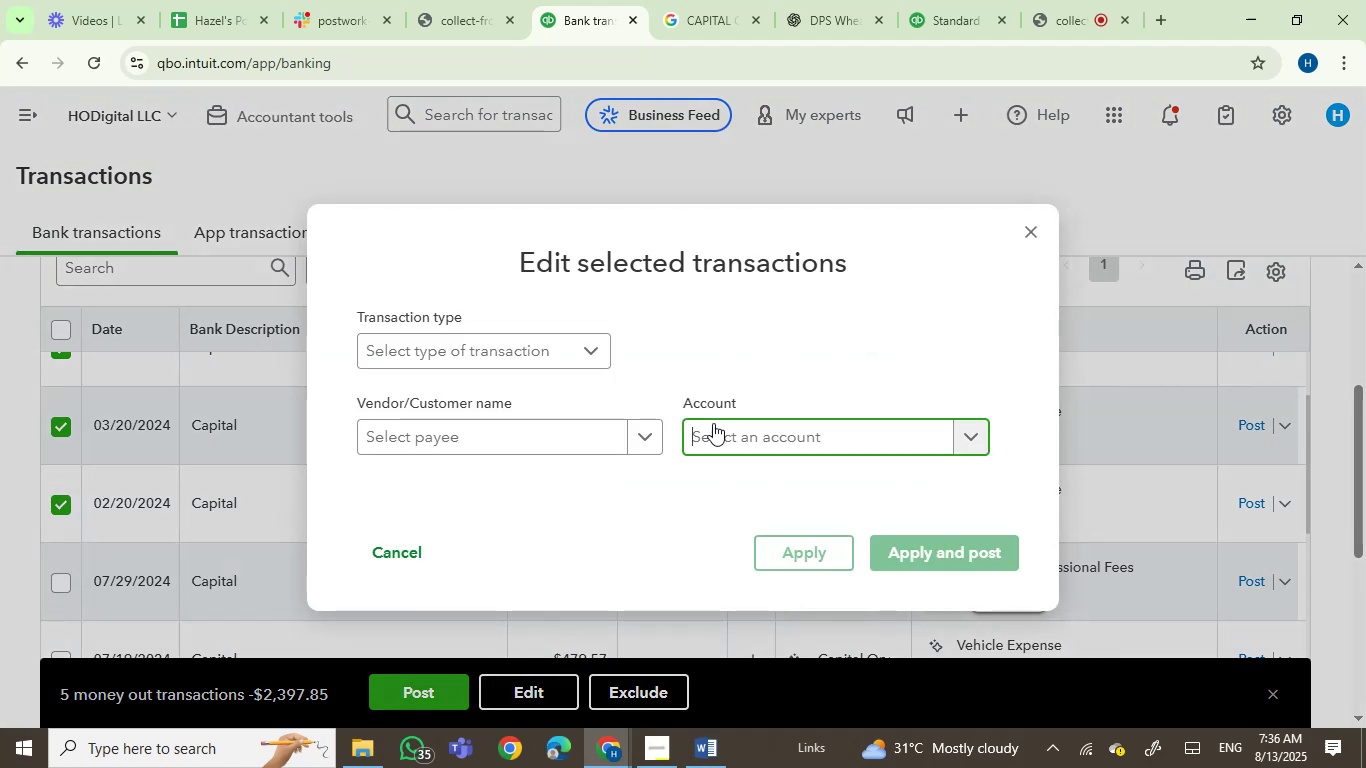 
type(aut)
 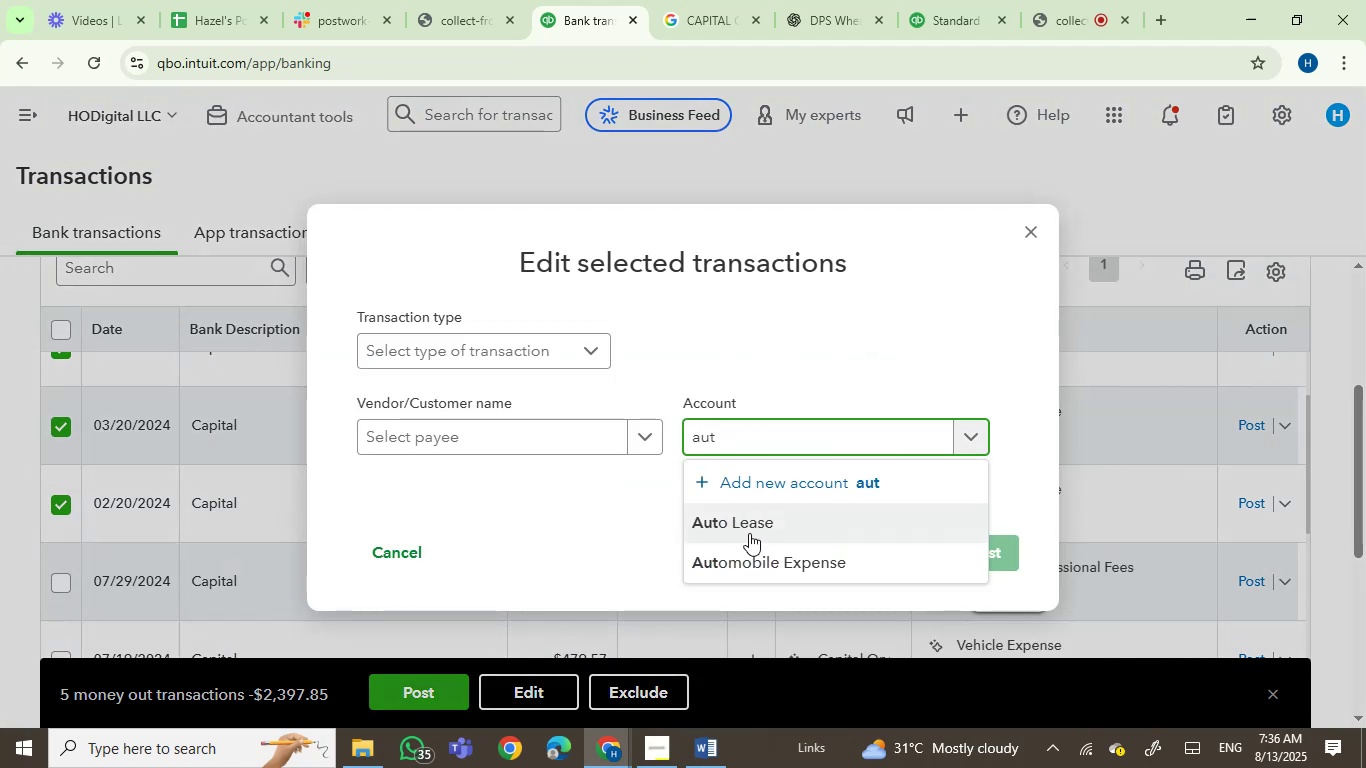 
left_click([750, 534])
 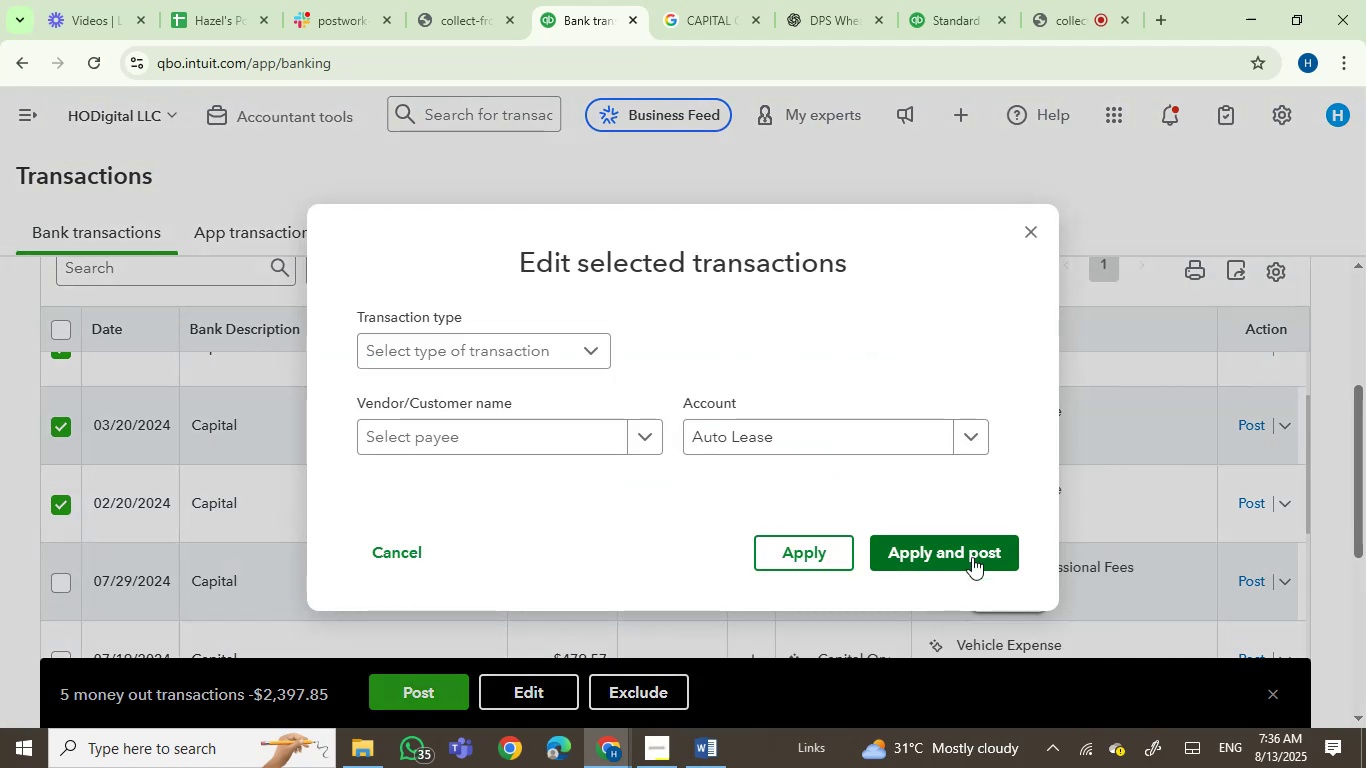 
left_click([972, 557])
 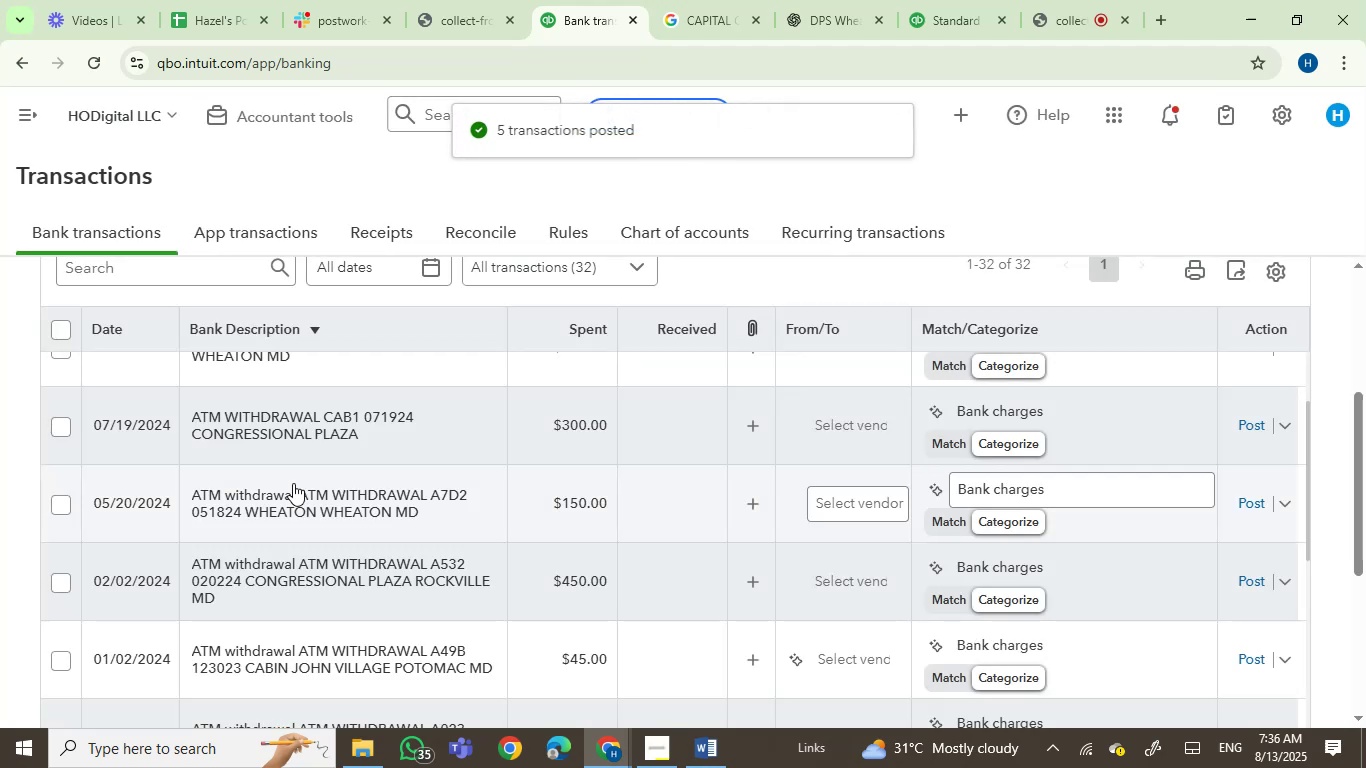 
wait(5.14)
 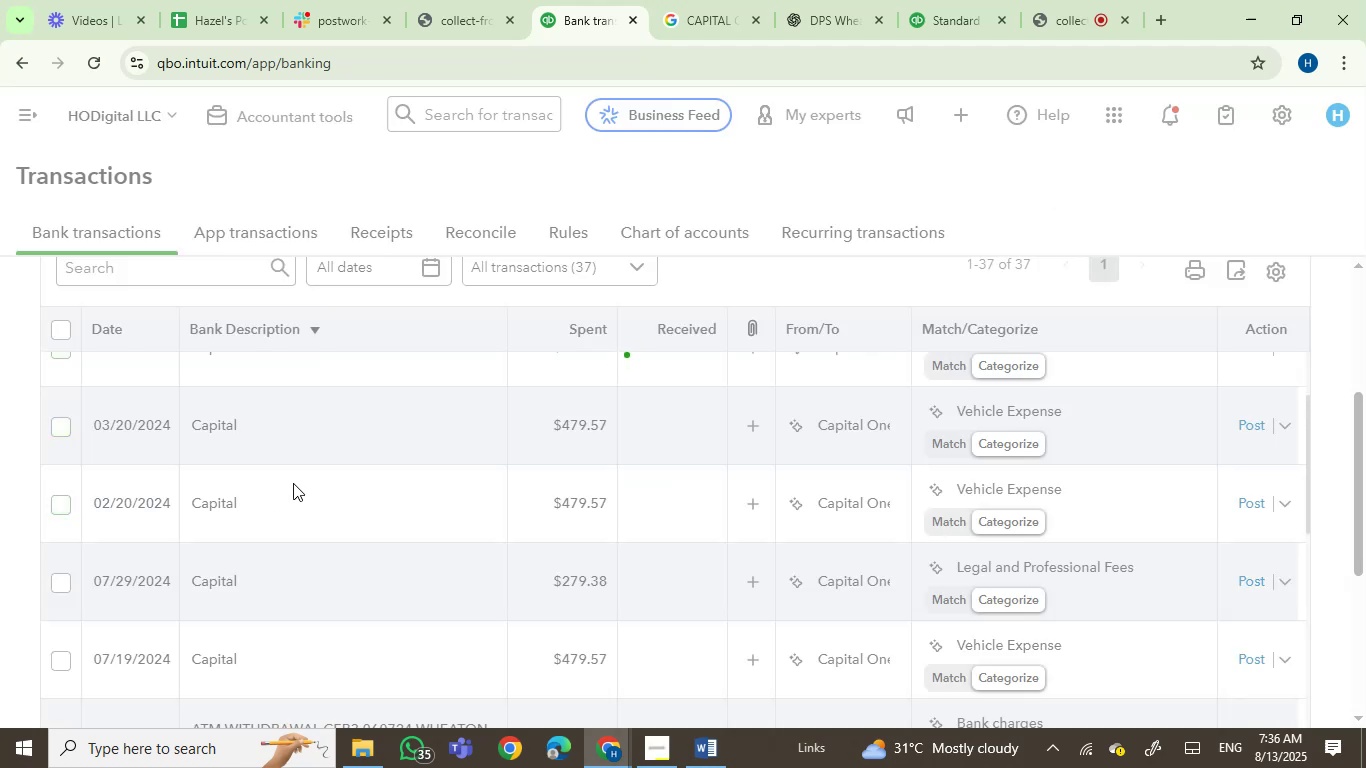 
scroll: coordinate [548, 552], scroll_direction: up, amount: 4.0
 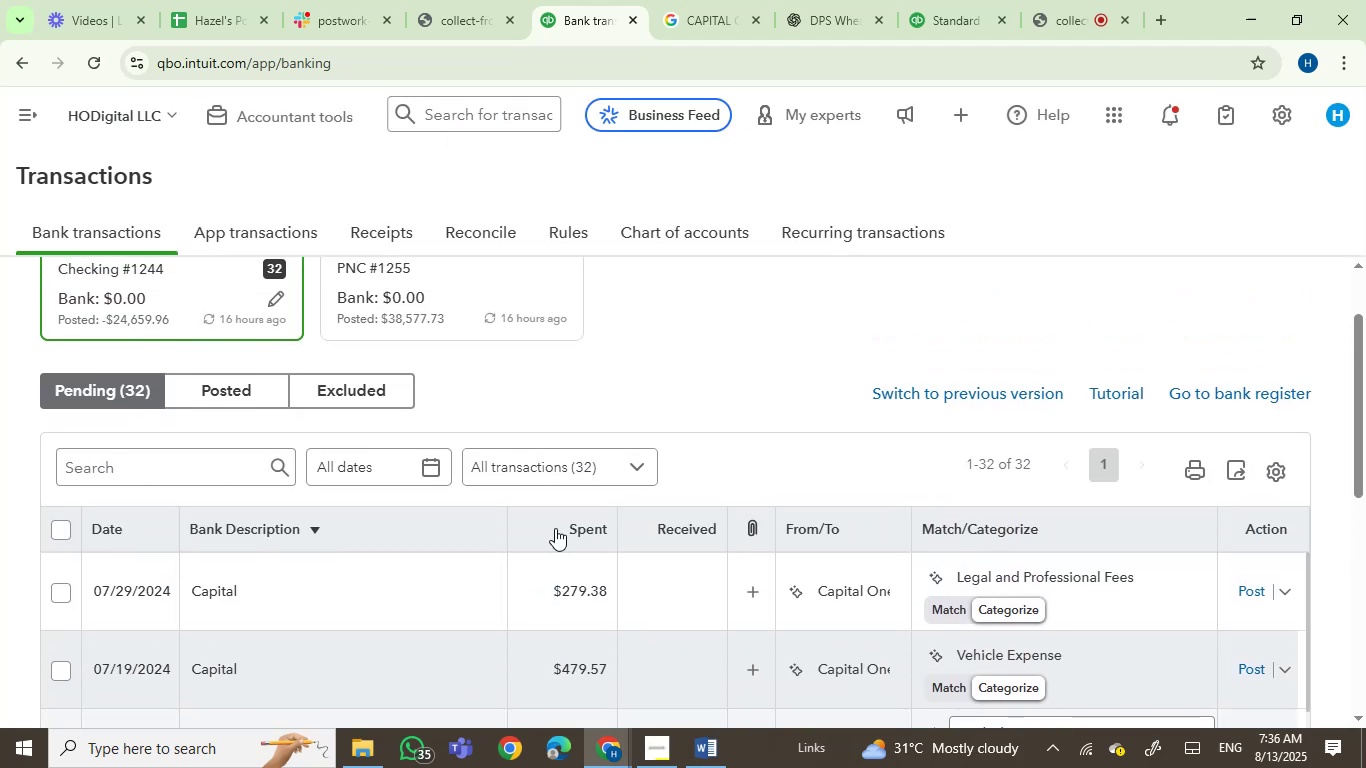 
scroll: coordinate [570, 420], scroll_direction: down, amount: 3.0
 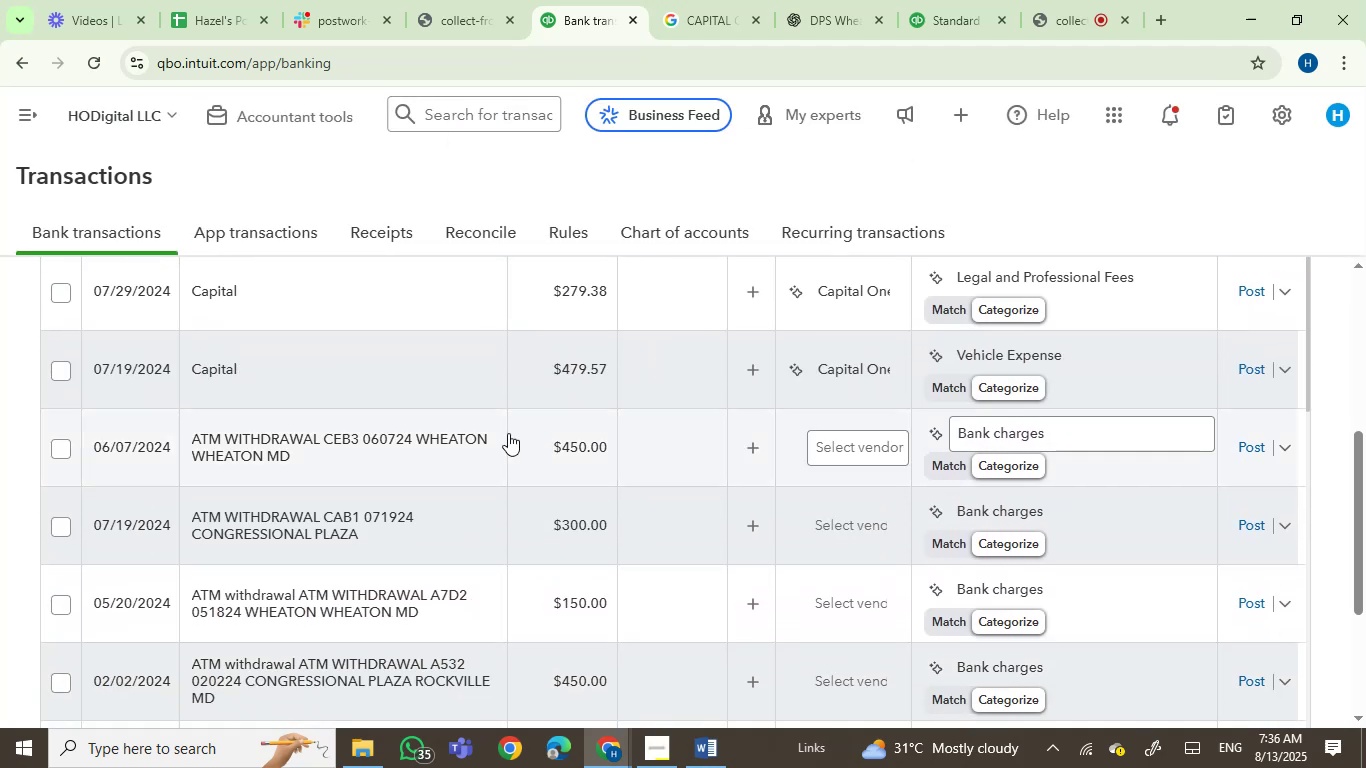 
mouse_move([234, 362])
 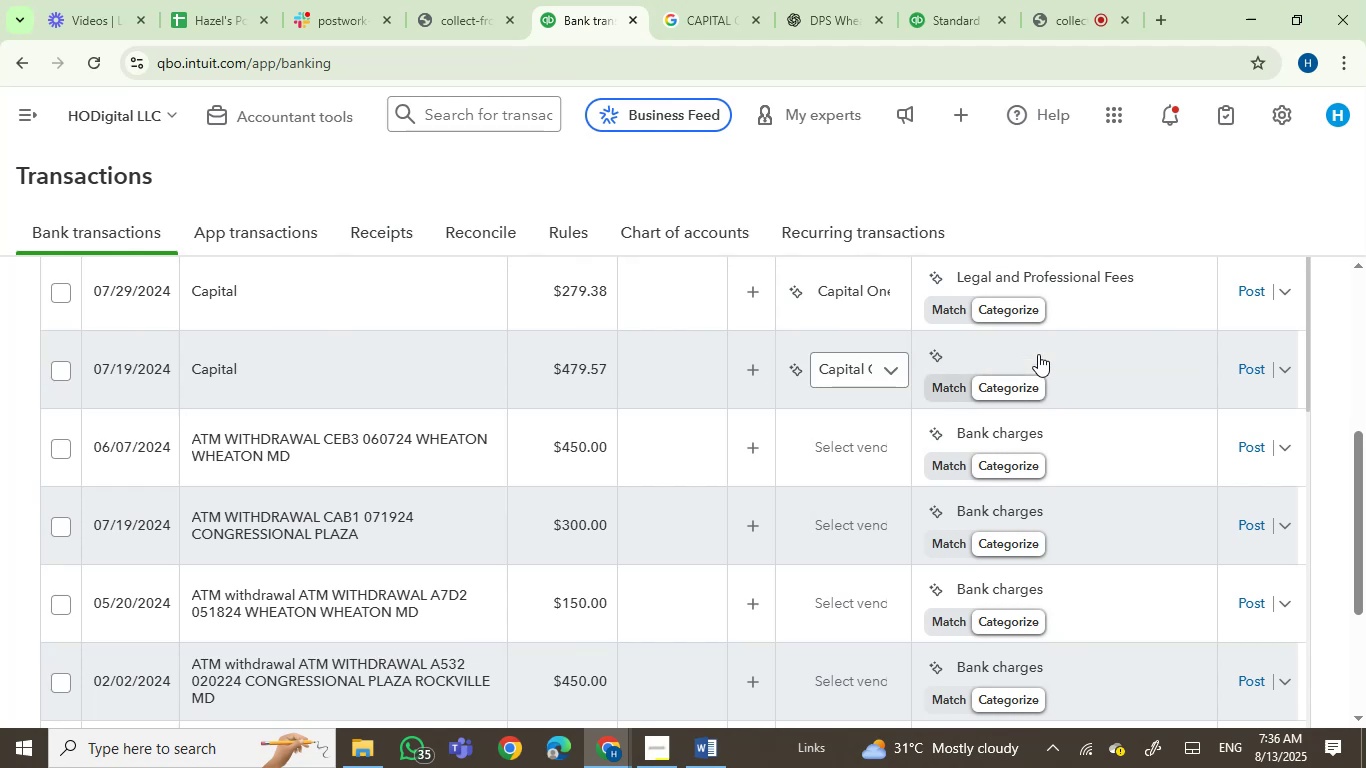 
left_click([1036, 347])
 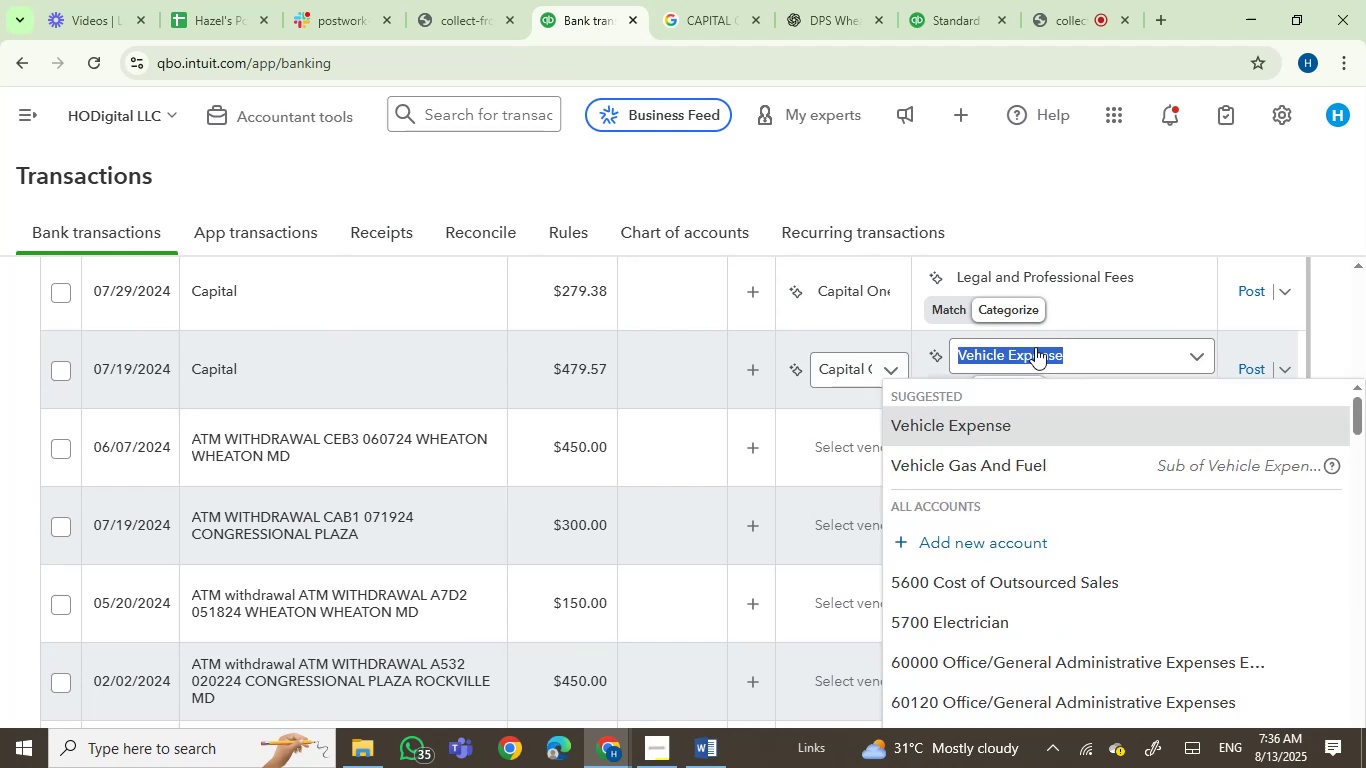 
type(aut)
 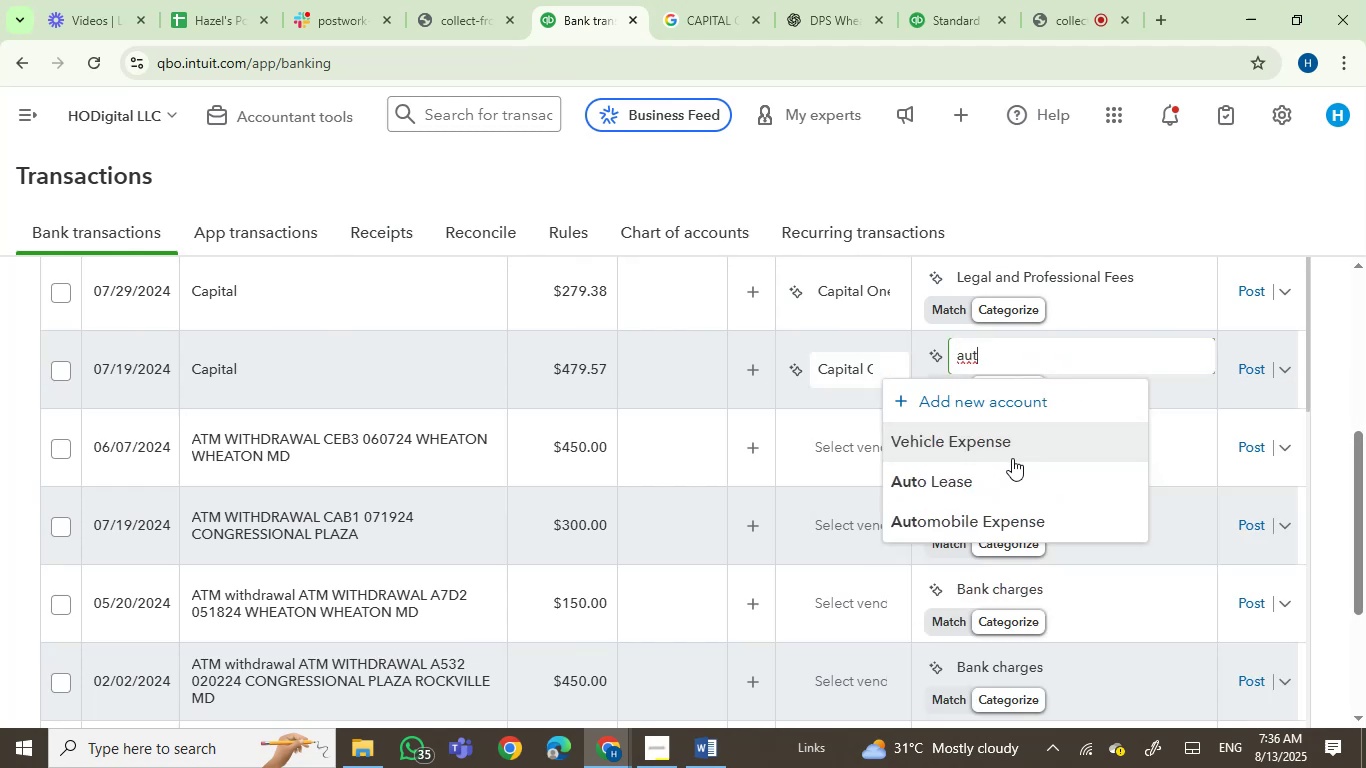 
left_click([990, 490])
 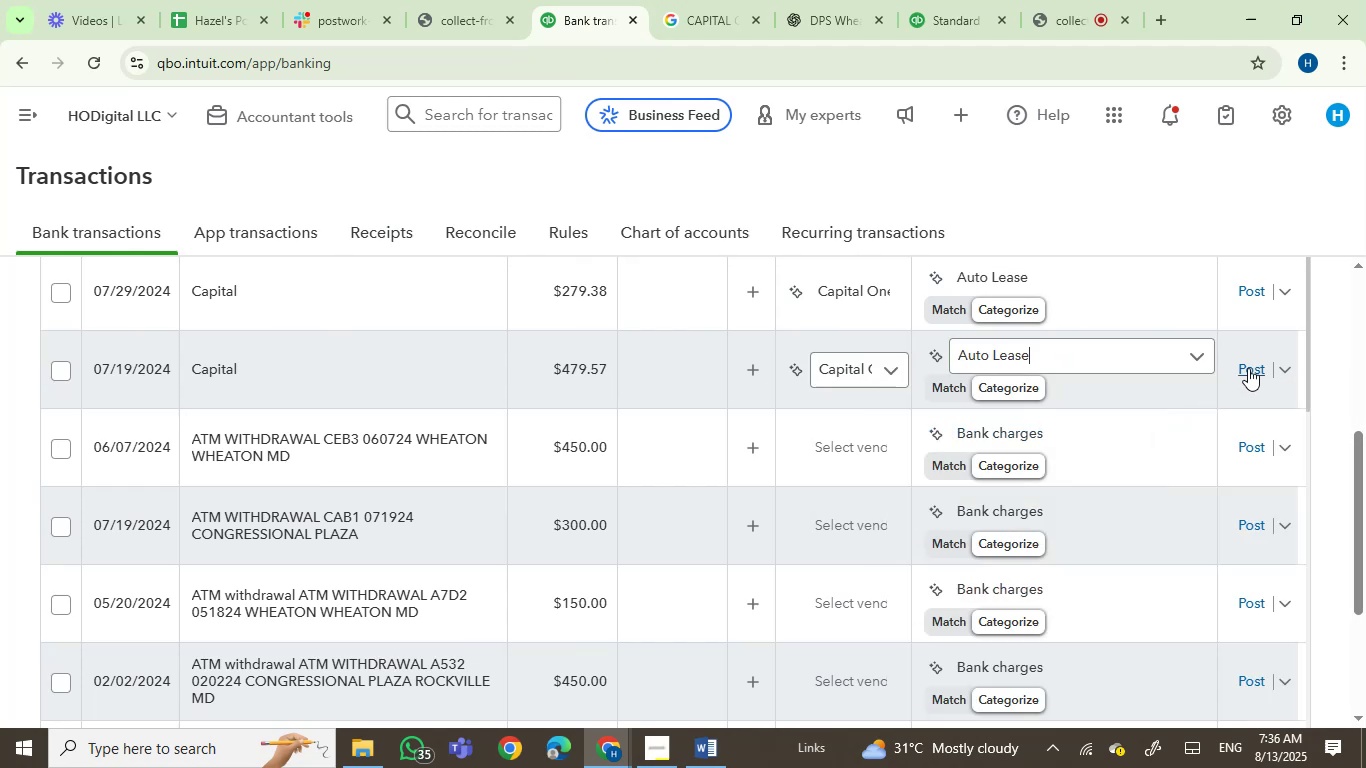 
left_click([1248, 368])
 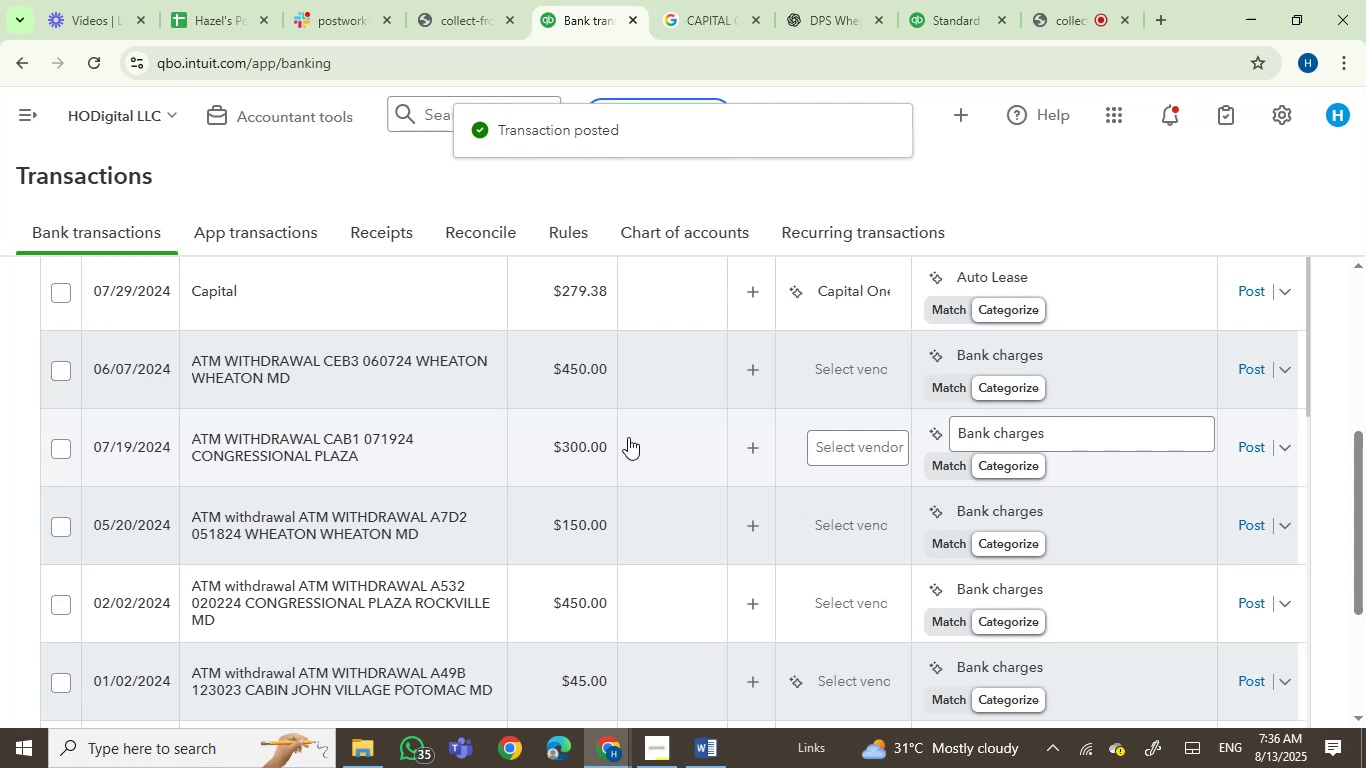 
wait(6.6)
 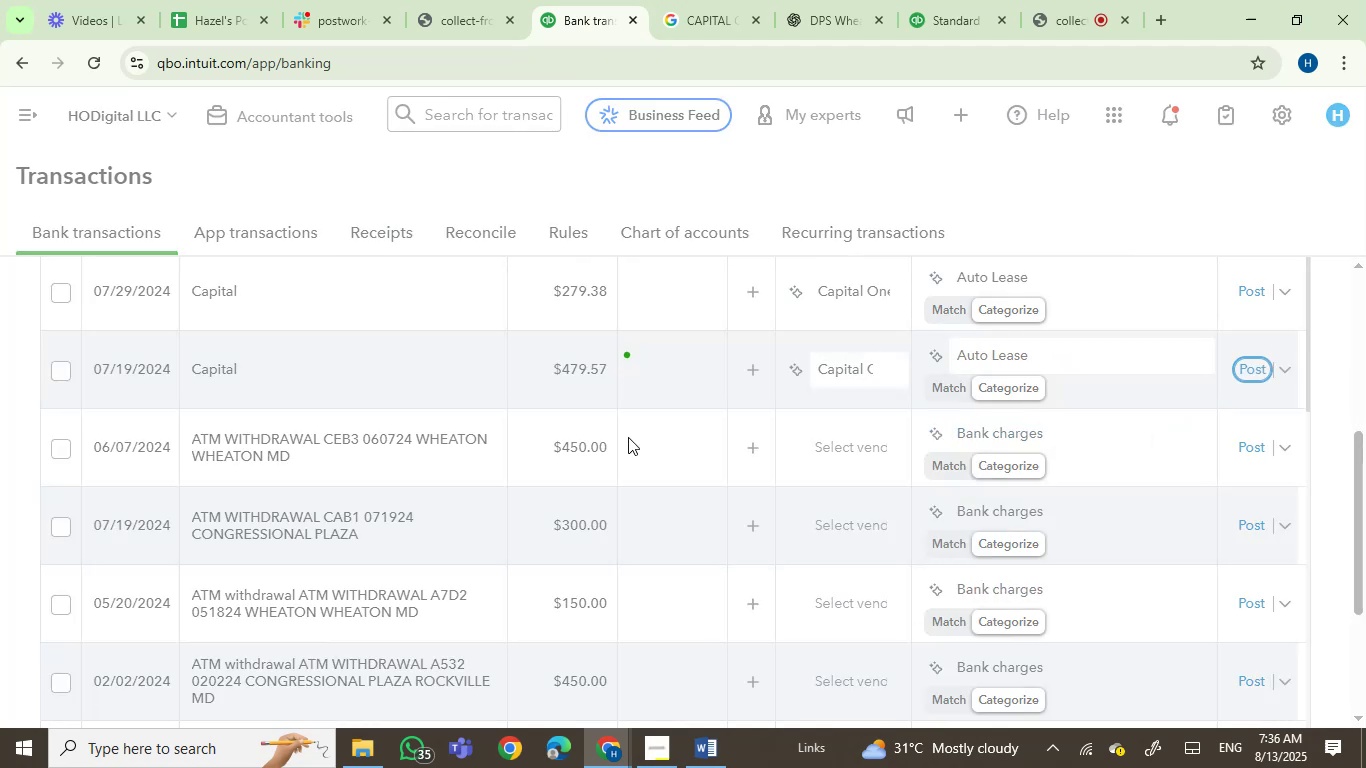 
mouse_move([250, 290])
 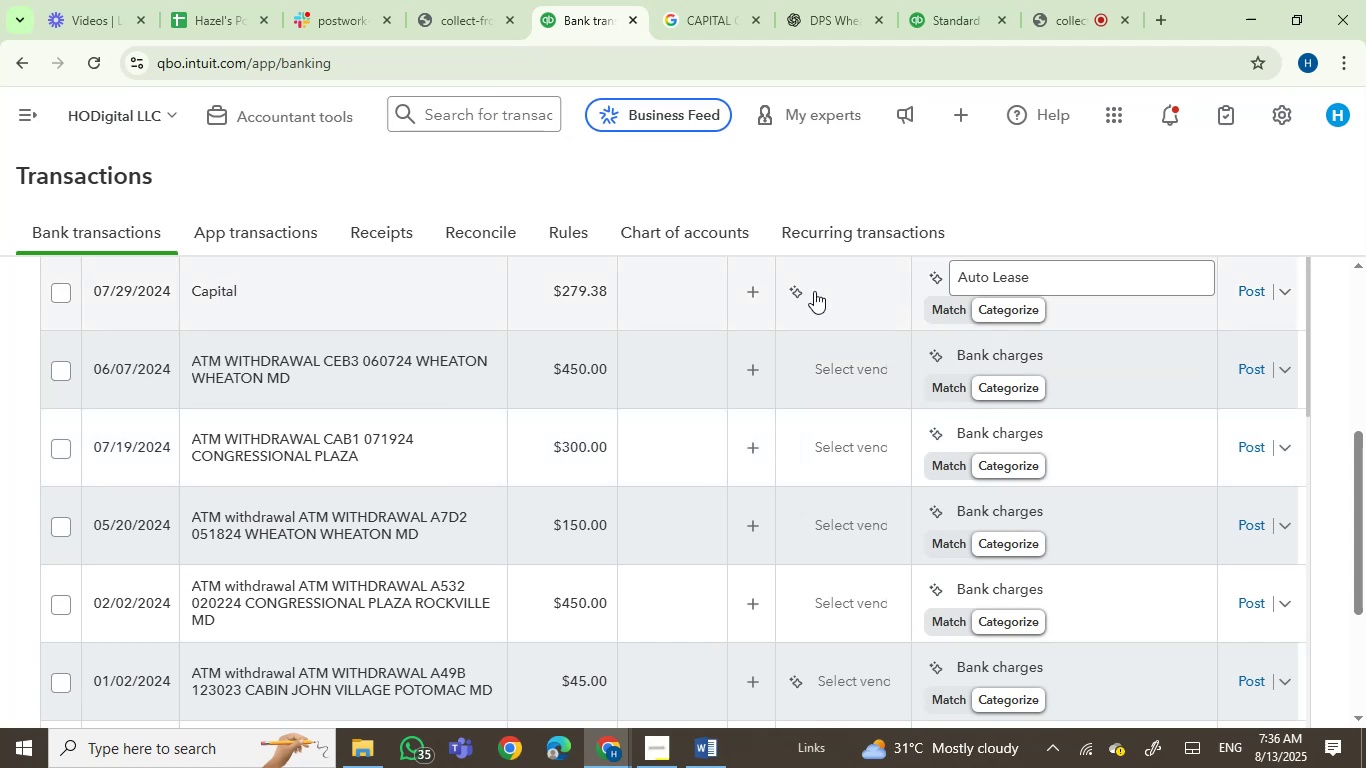 
left_click([814, 291])
 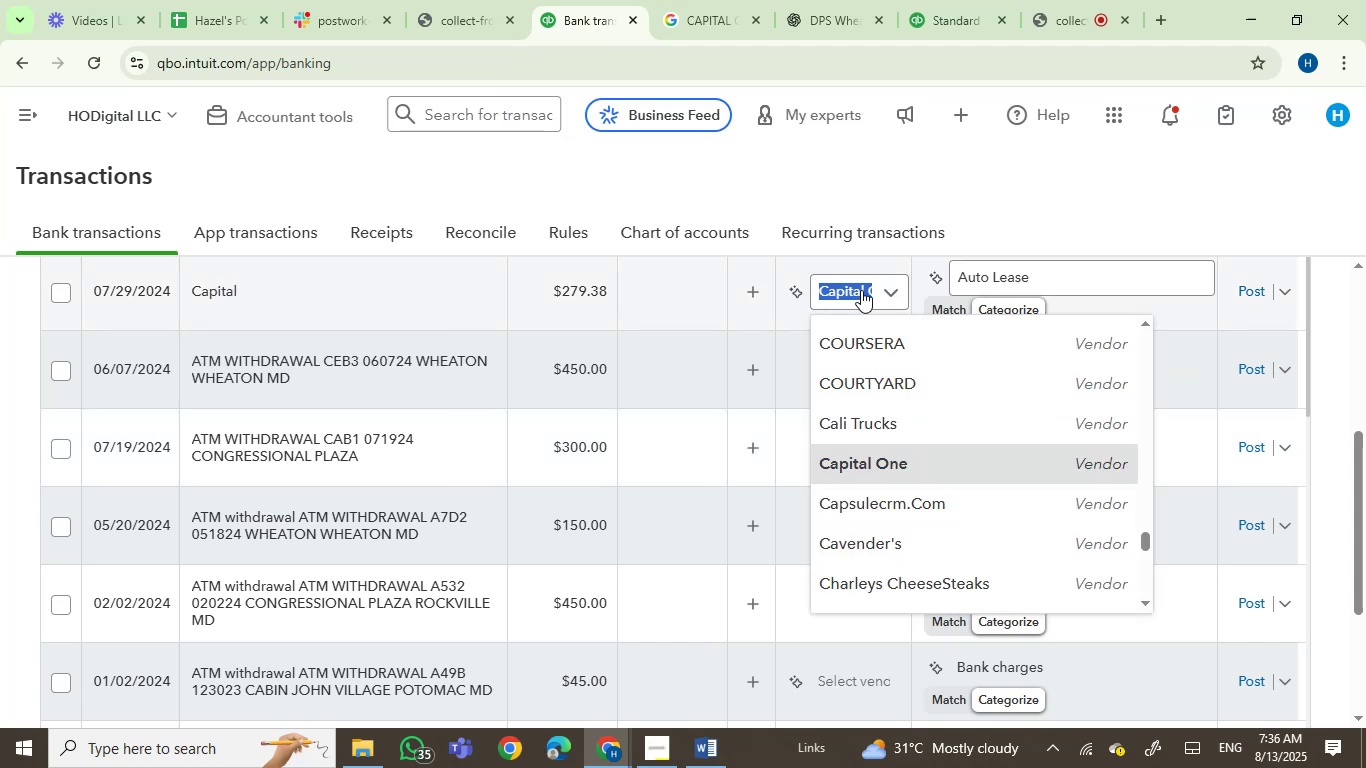 
left_click([861, 290])
 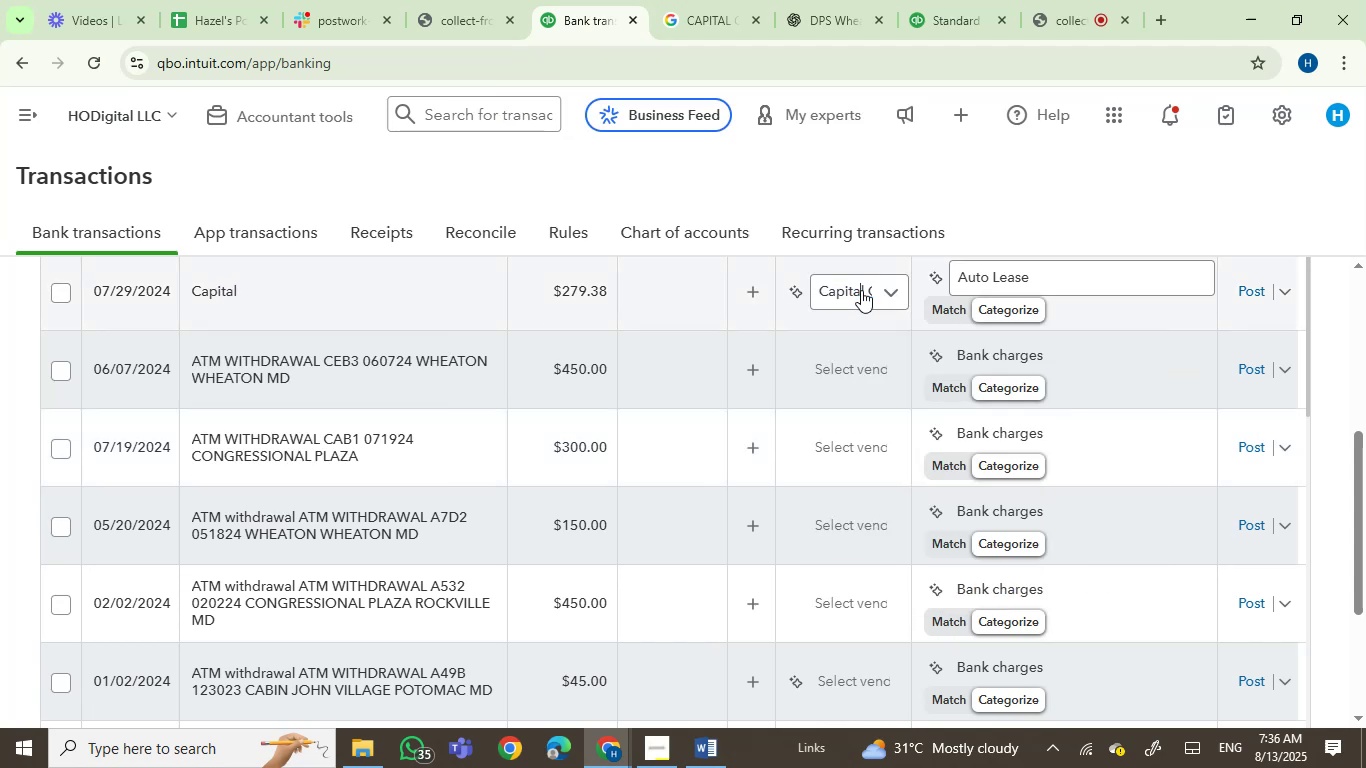 
left_click([861, 290])
 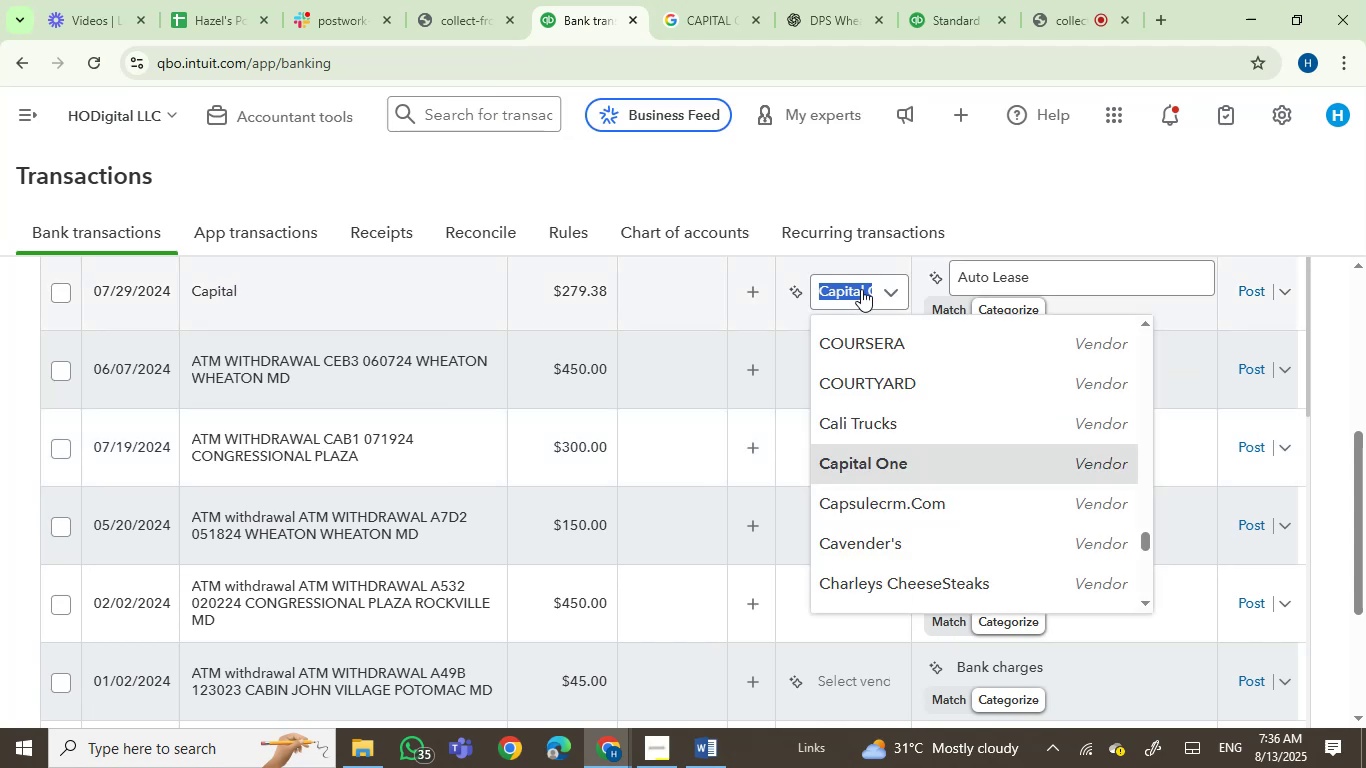 
type(onde)
 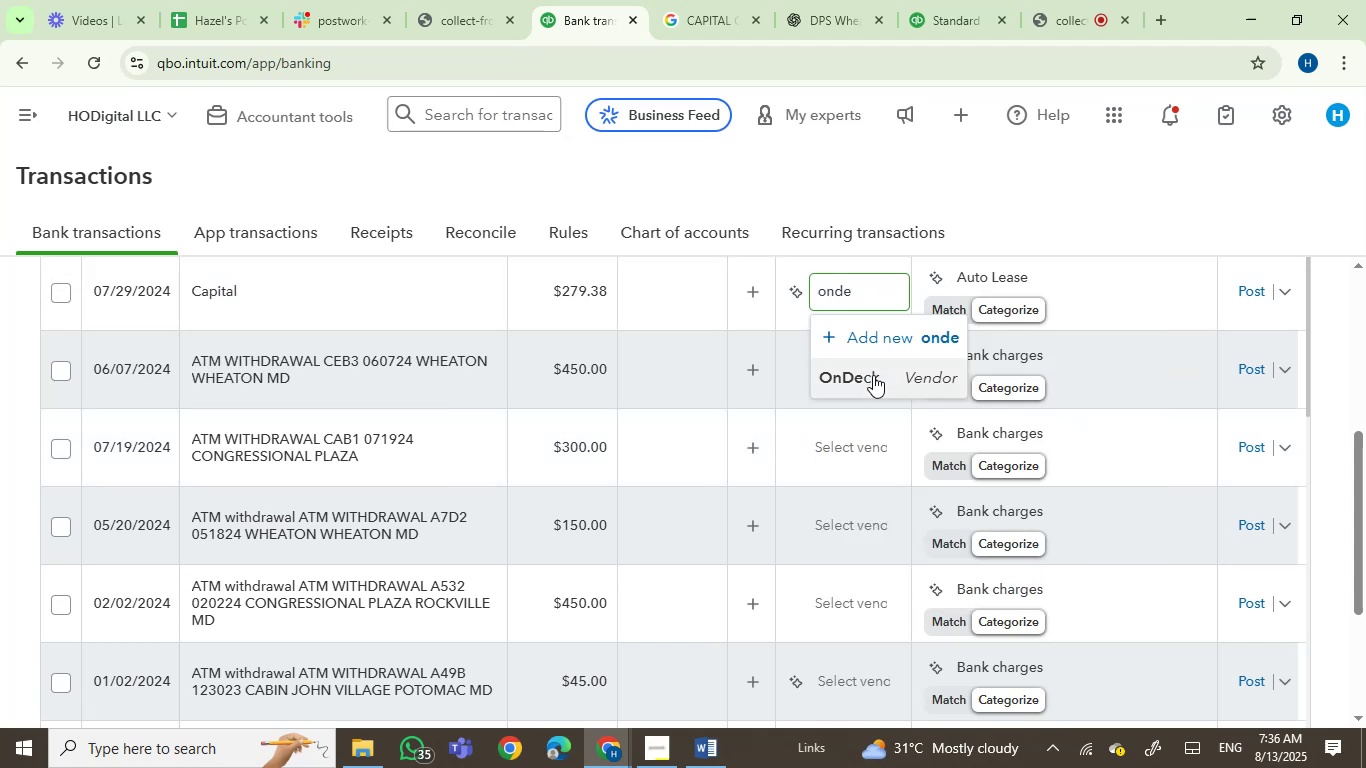 
left_click([873, 377])
 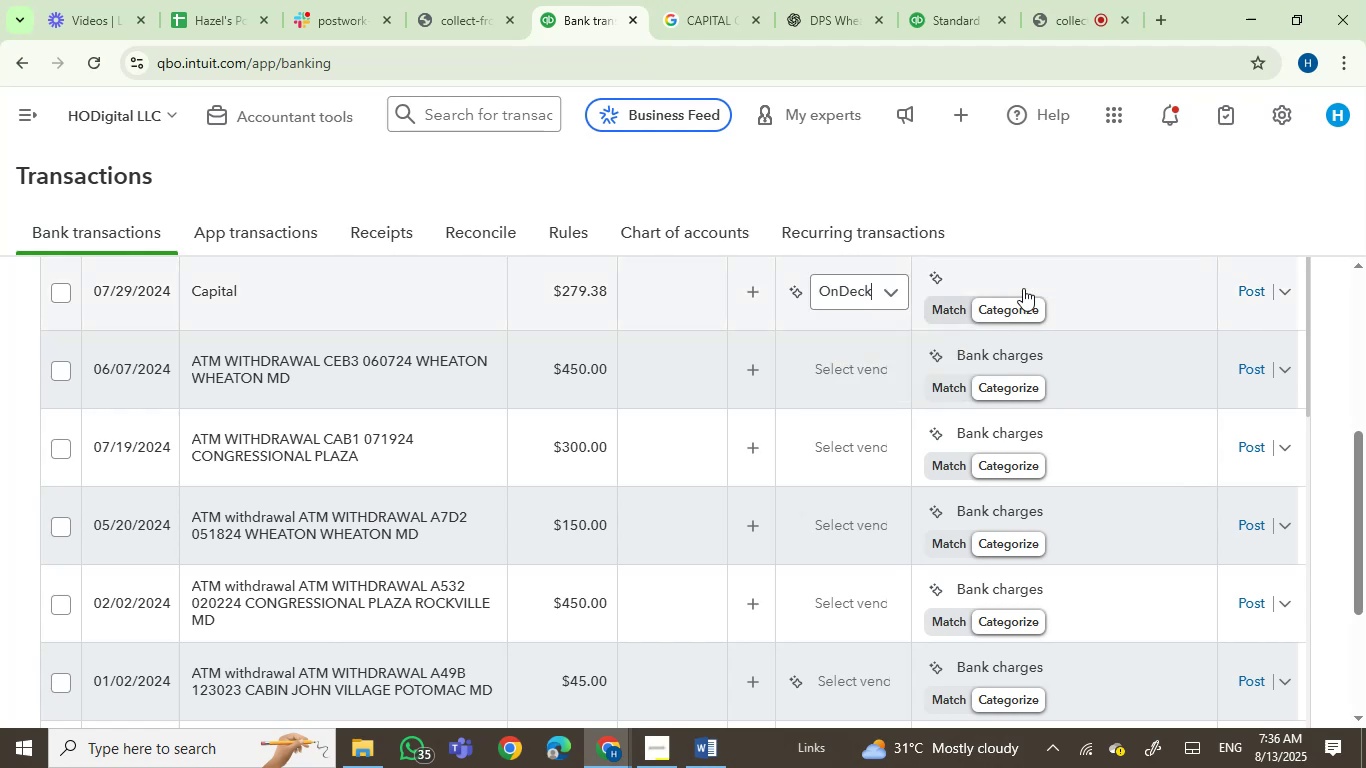 
left_click([1017, 282])
 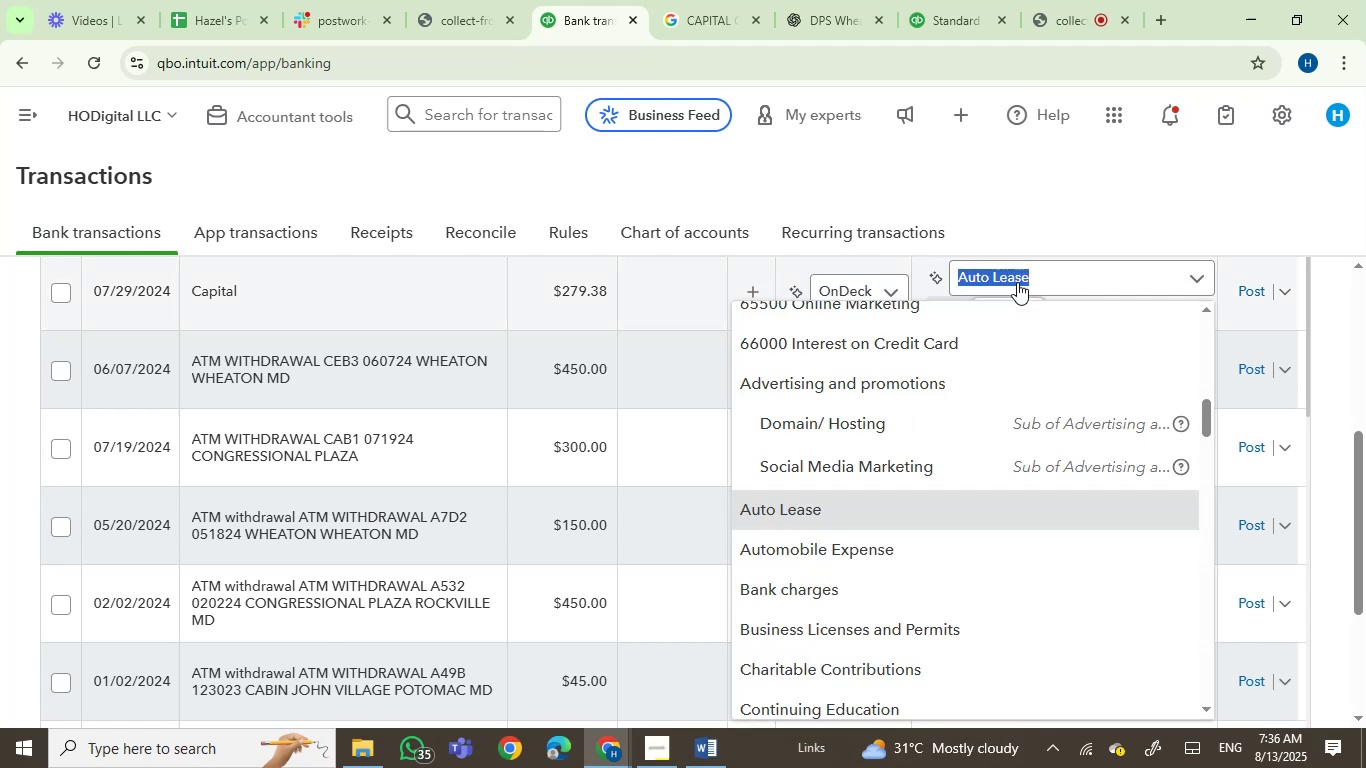 
type(onde)
 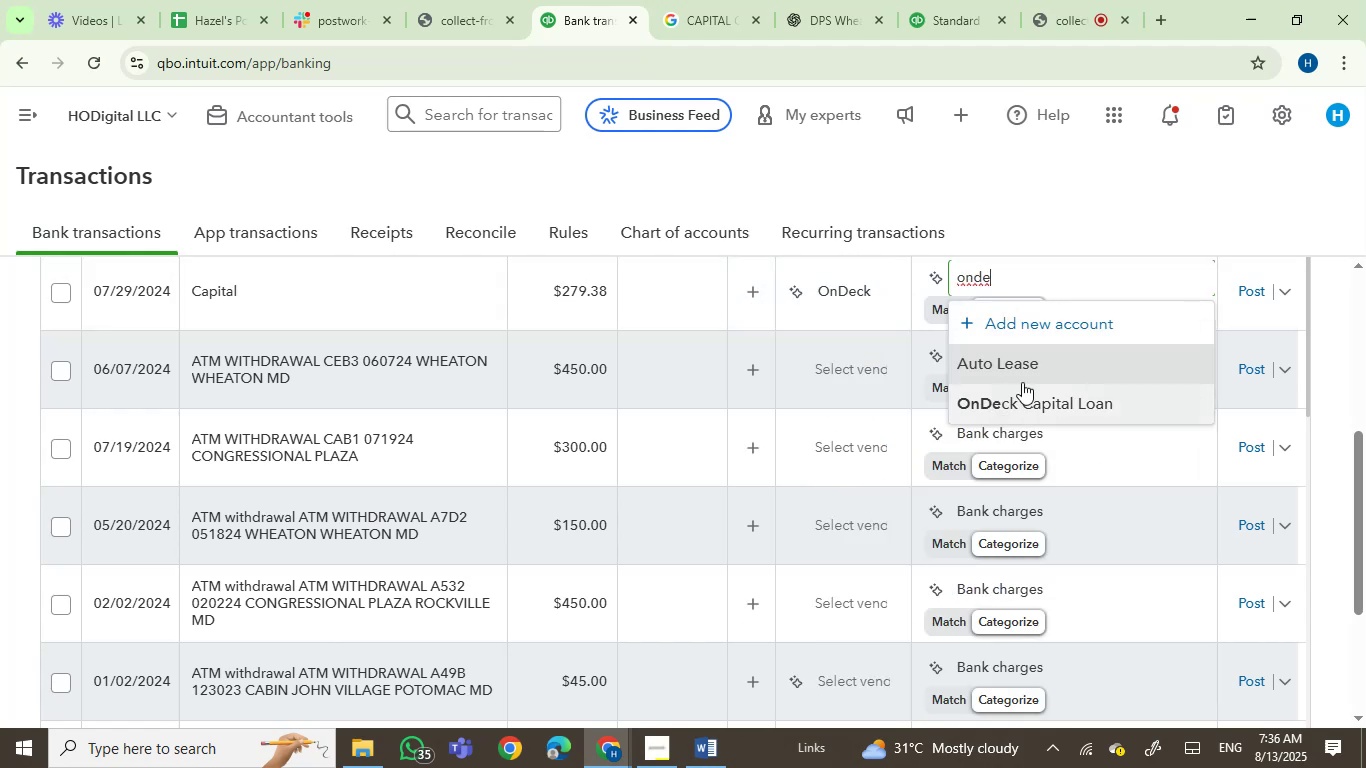 
left_click([1036, 400])
 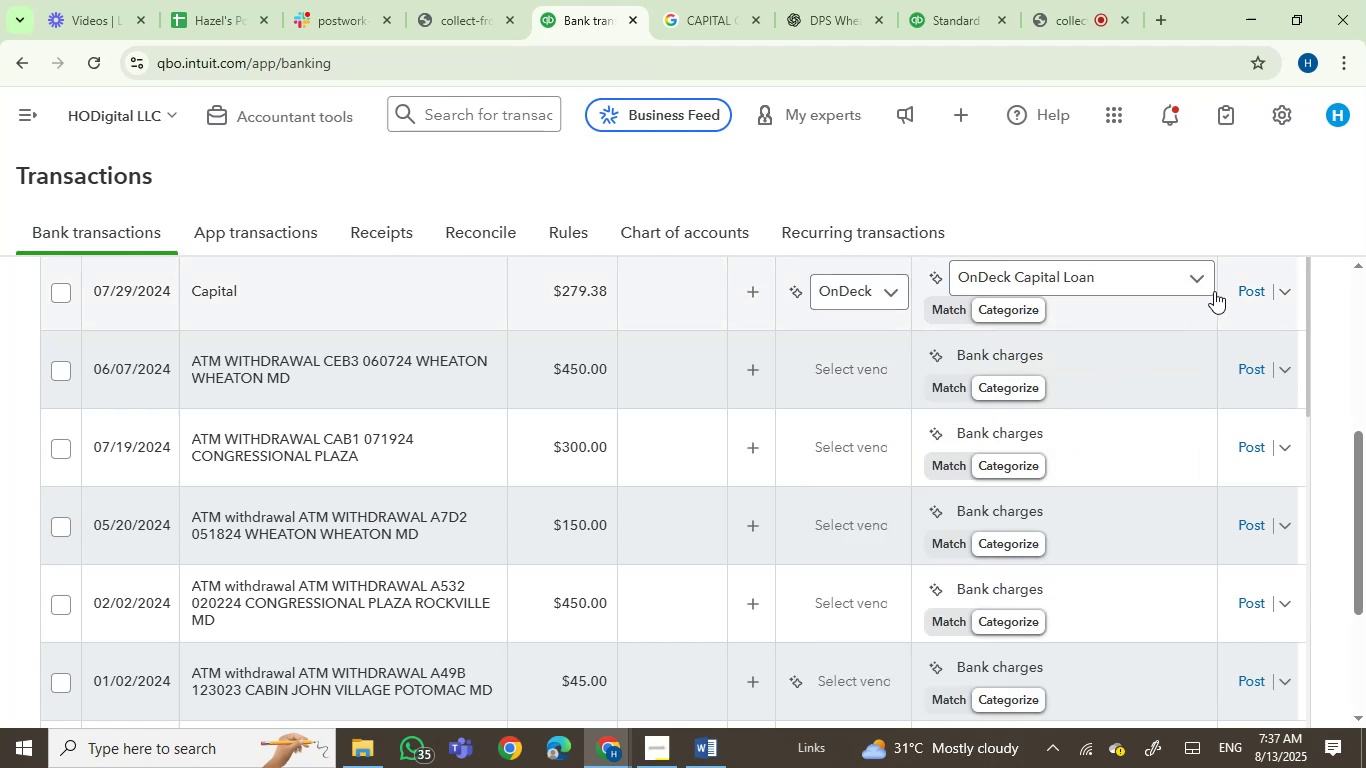 
left_click([1239, 290])
 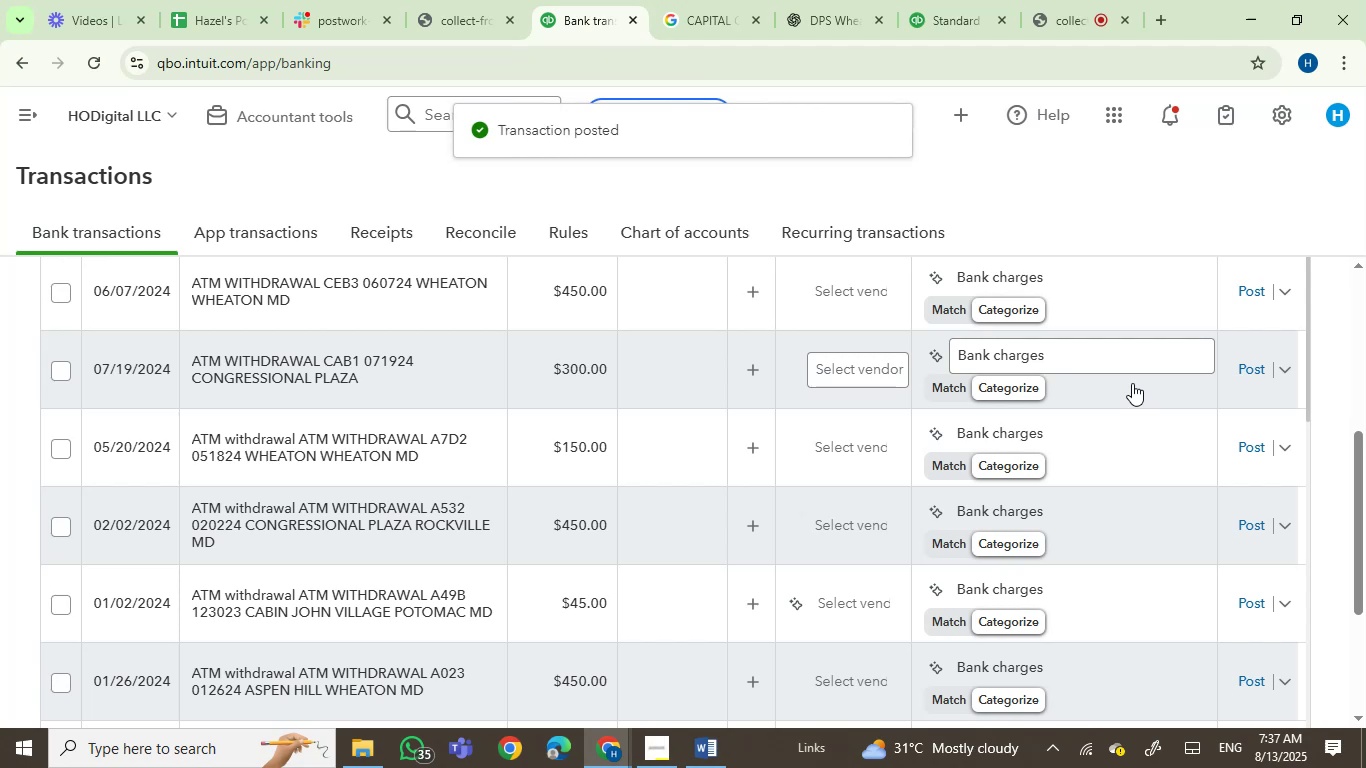 
scroll: coordinate [691, 439], scroll_direction: up, amount: 3.0
 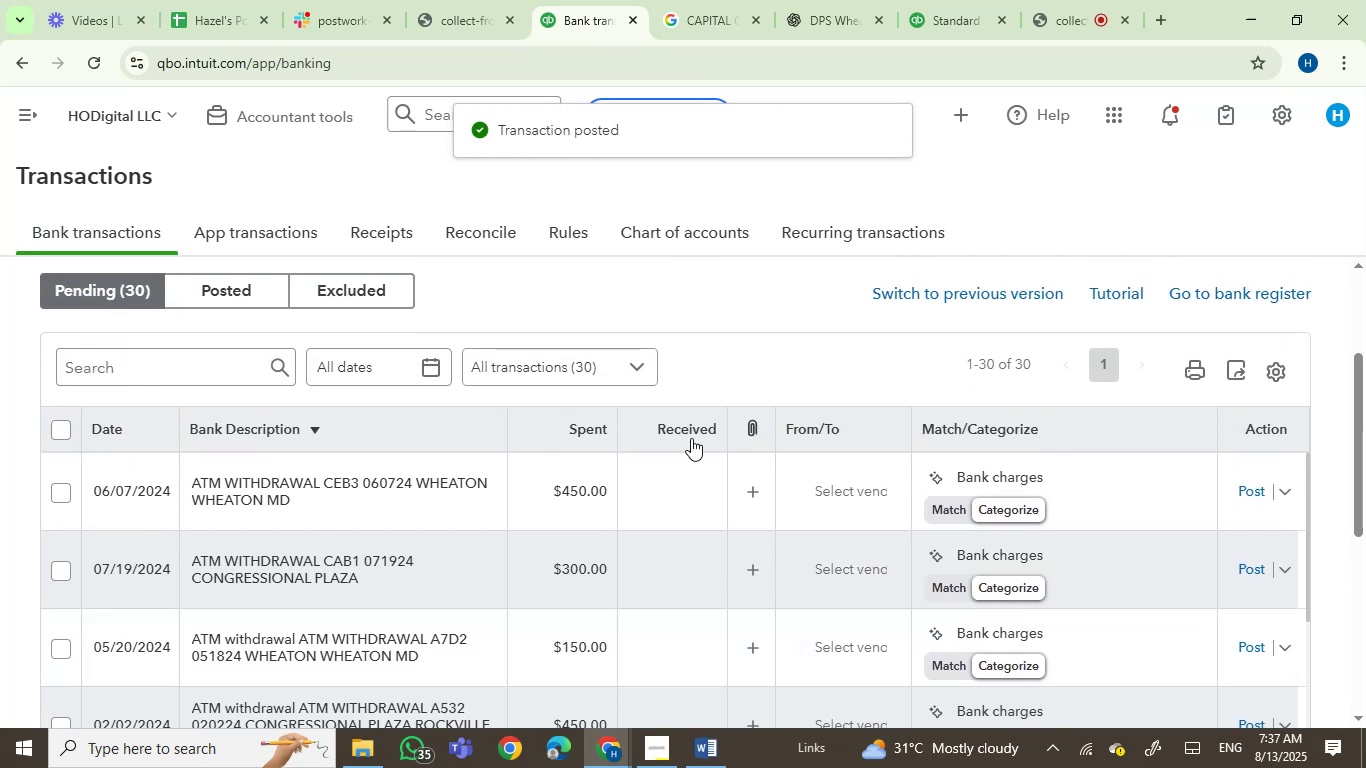 
scroll: coordinate [550, 338], scroll_direction: down, amount: 2.0
 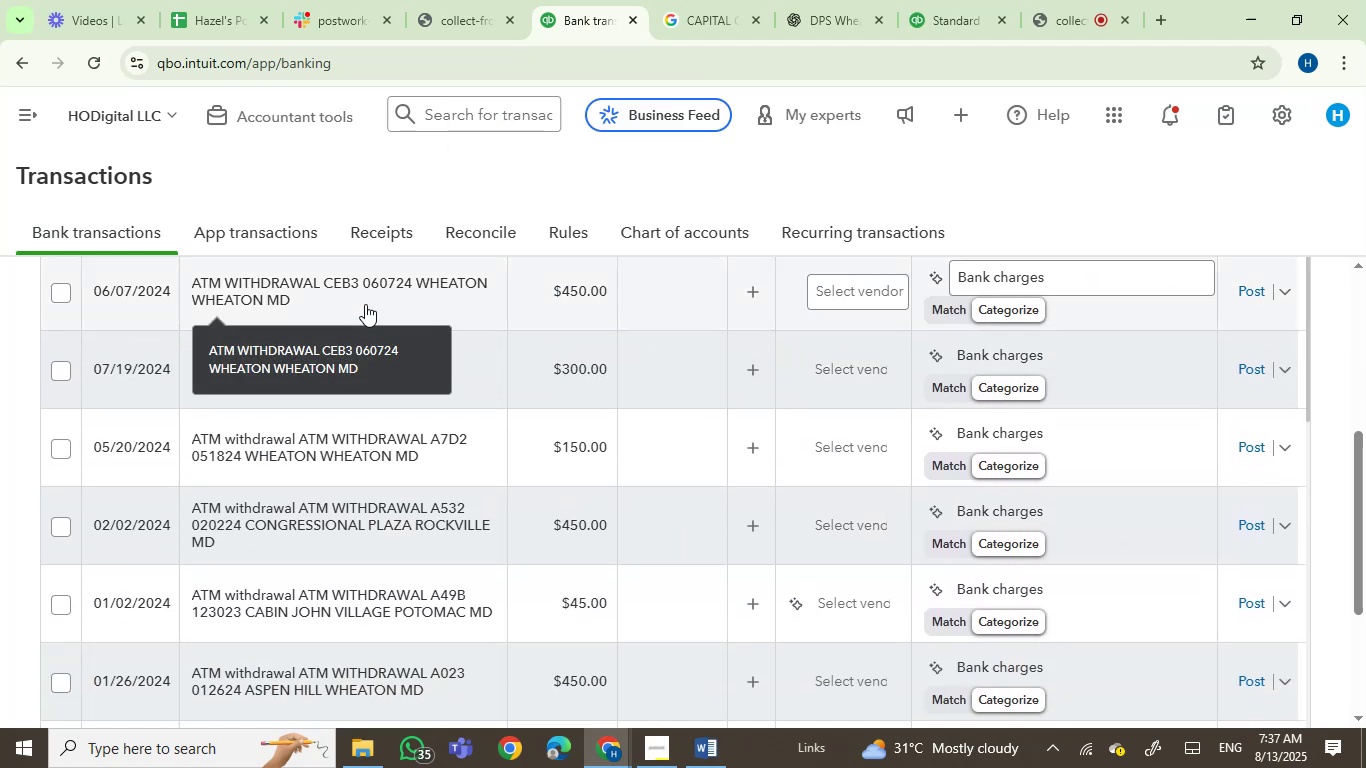 
left_click([365, 304])
 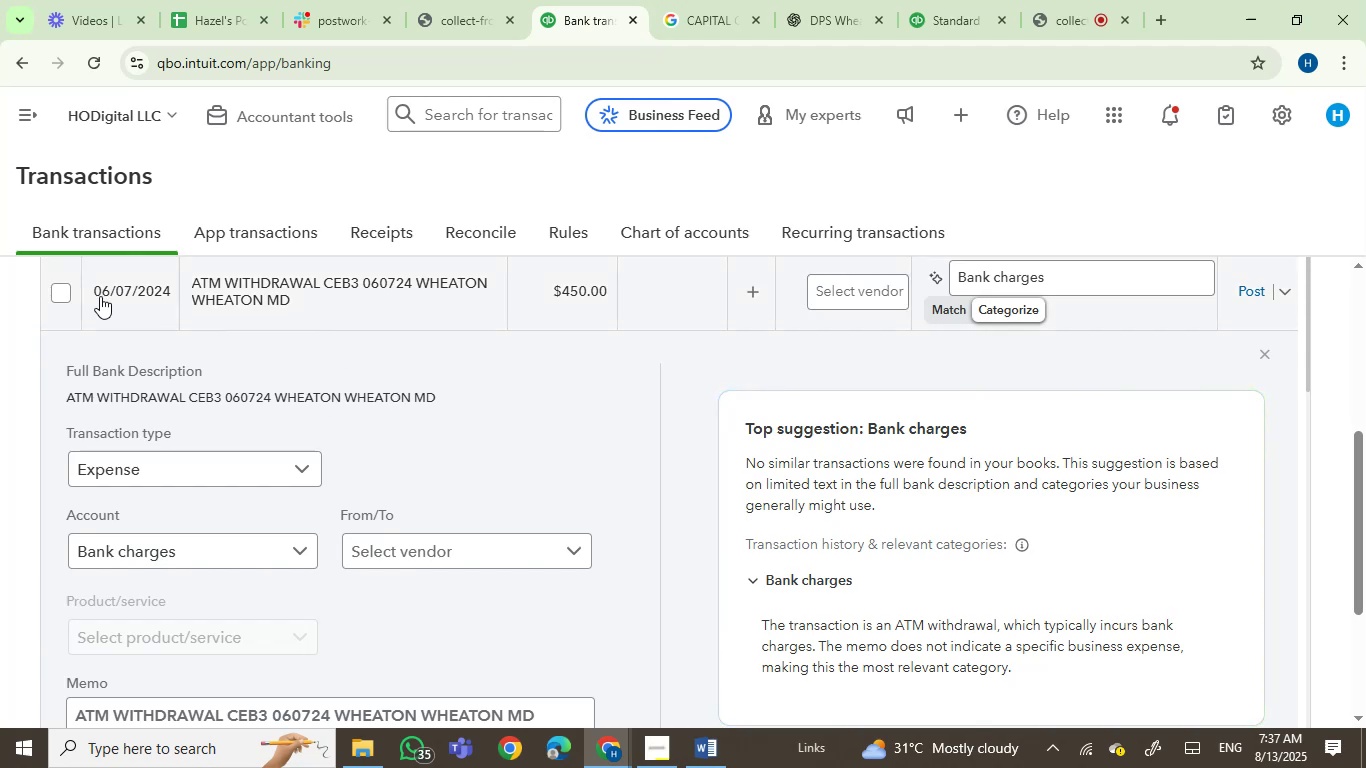 
wait(7.22)
 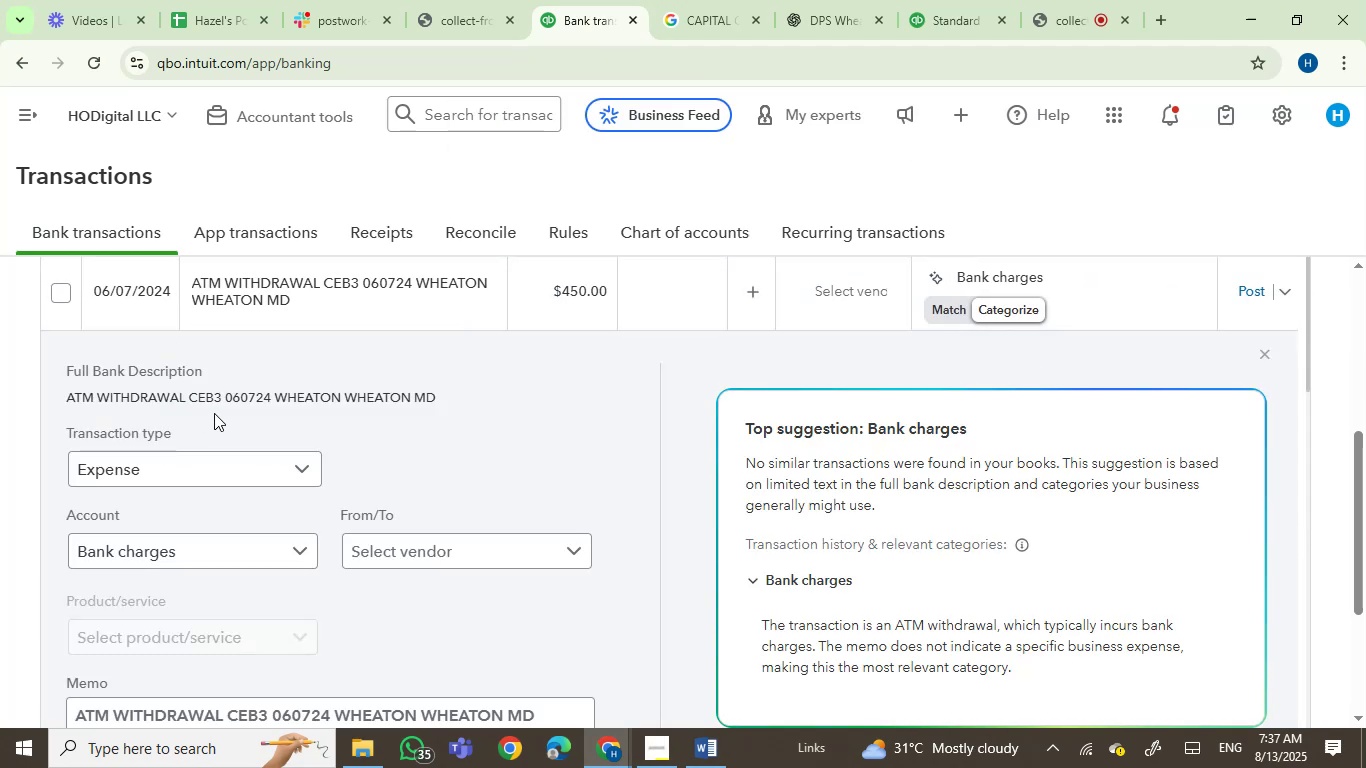 
left_click([68, 293])
 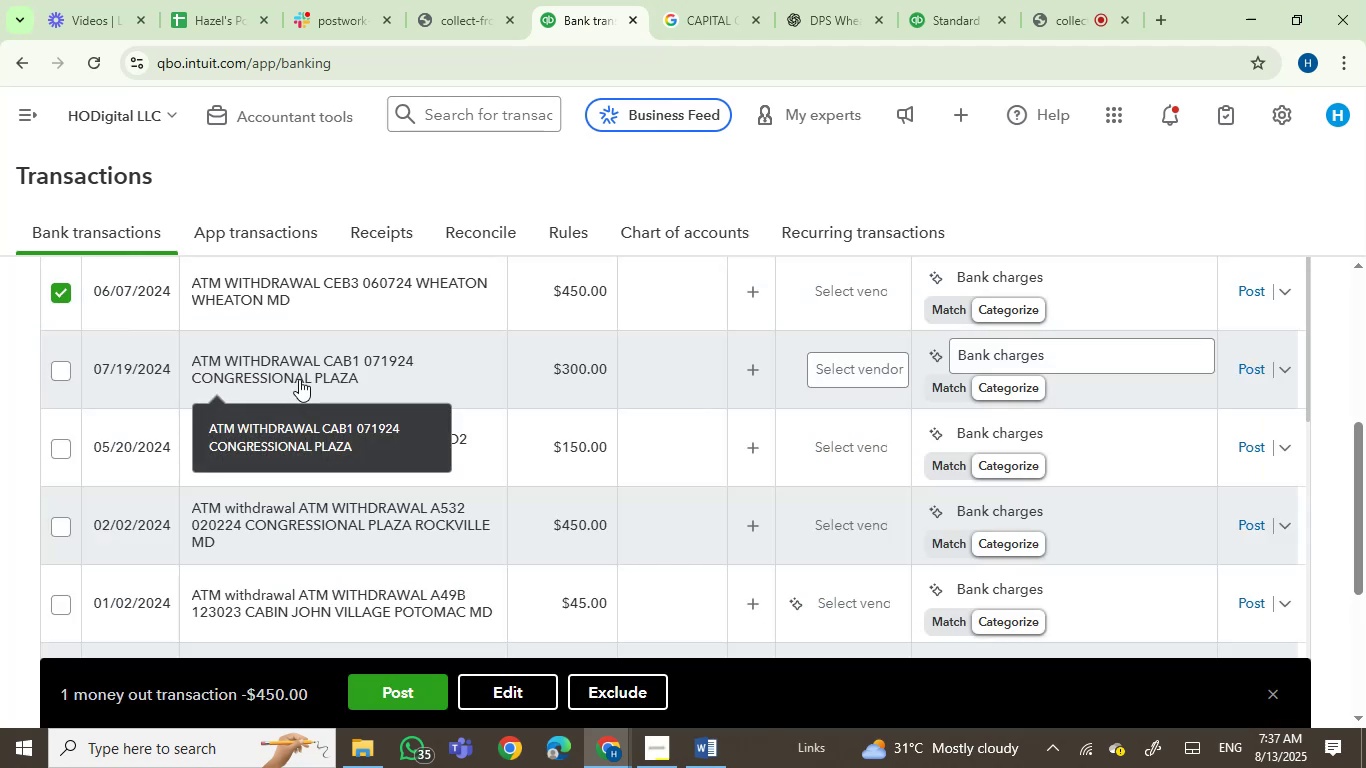 
left_click([300, 378])
 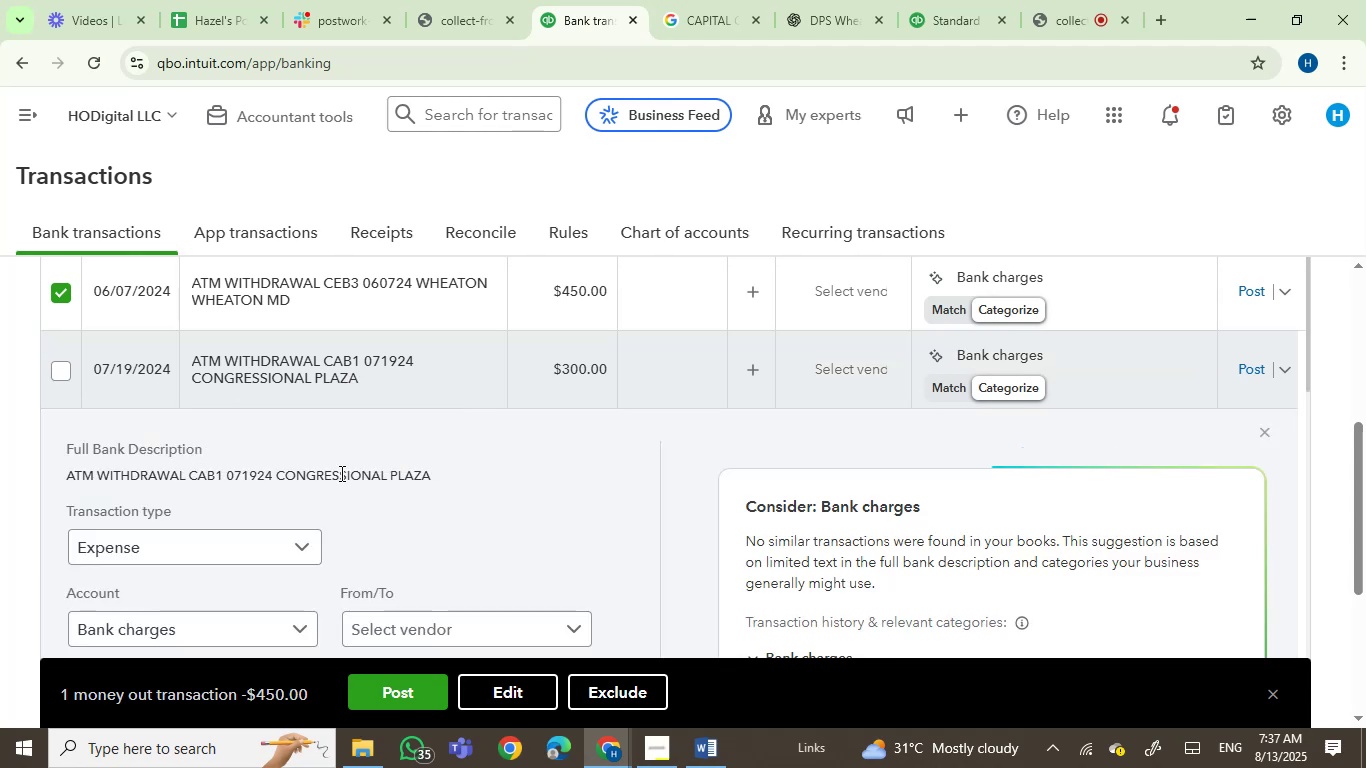 
left_click_drag(start_coordinate=[352, 469], to_coordinate=[410, 468])
 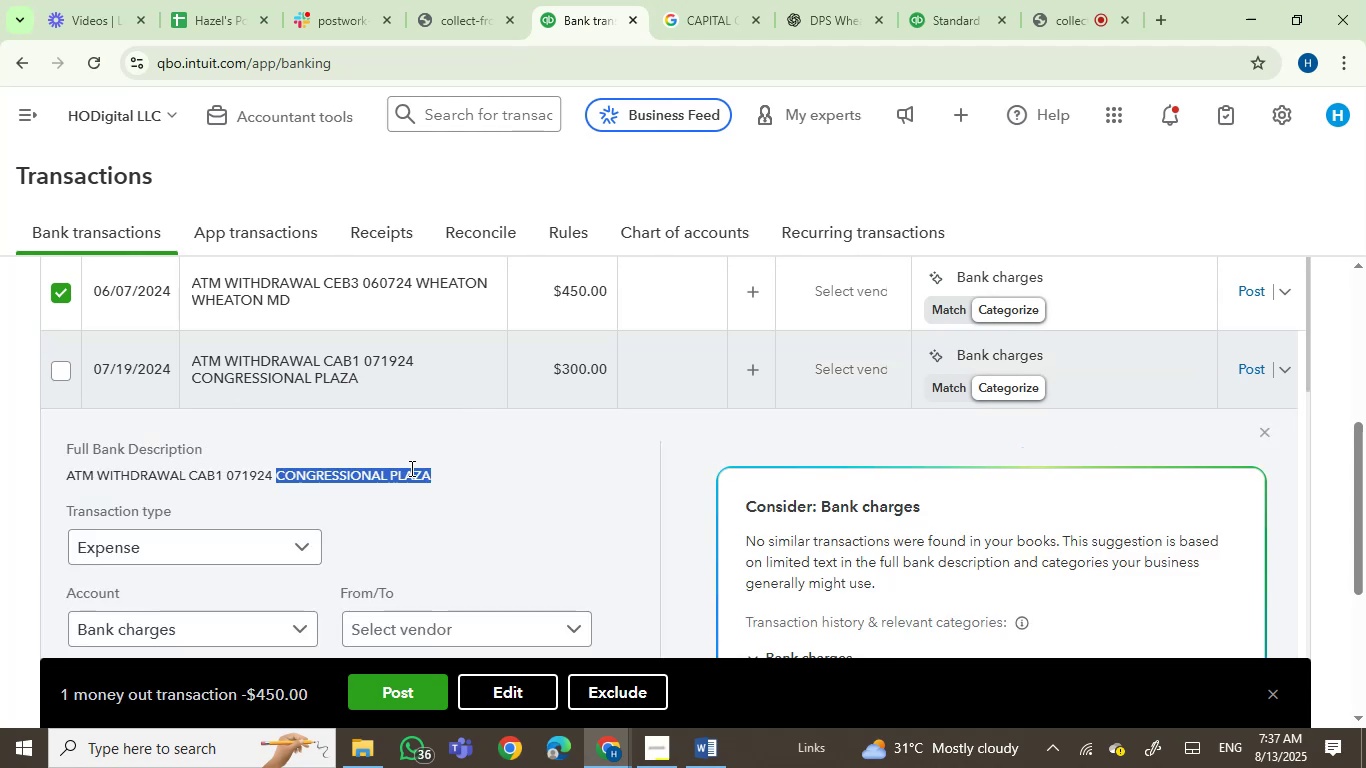 
key(Control+C)
 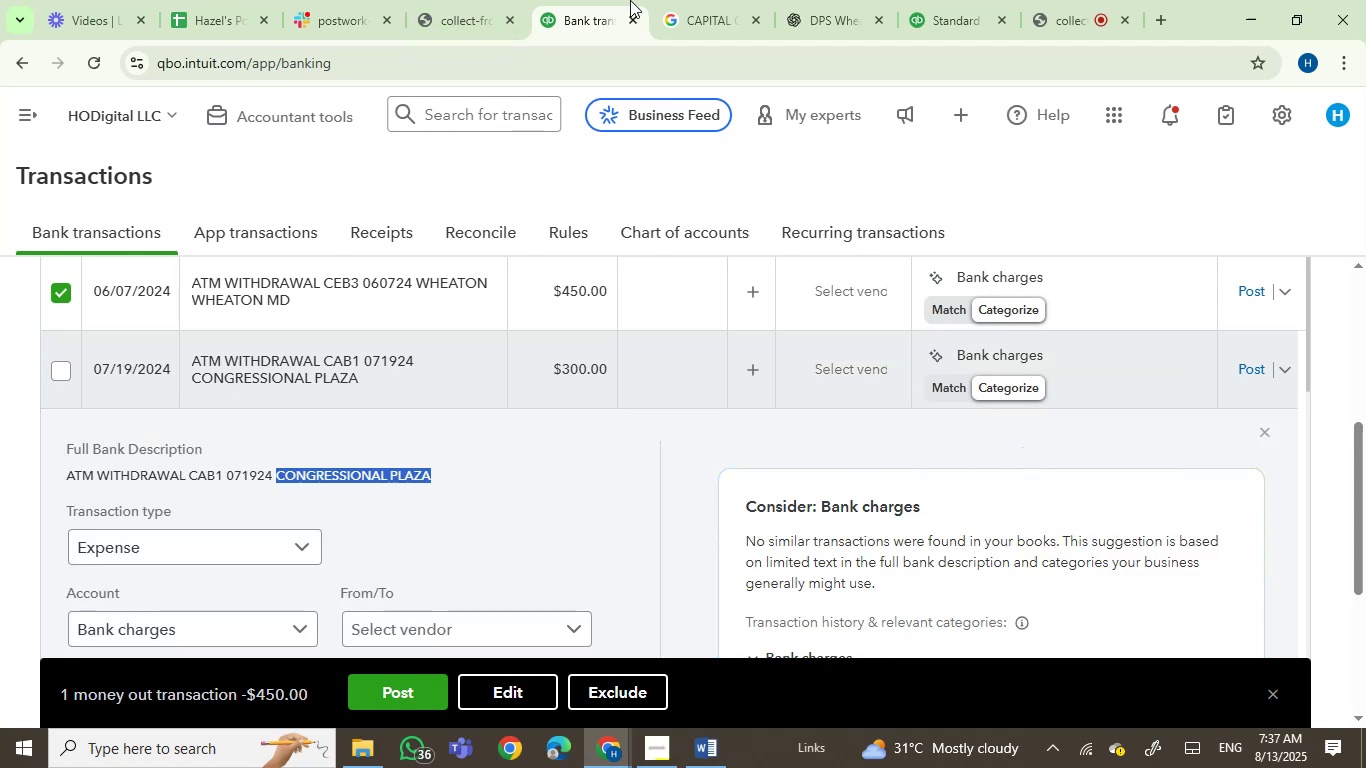 
left_click([656, 0])
 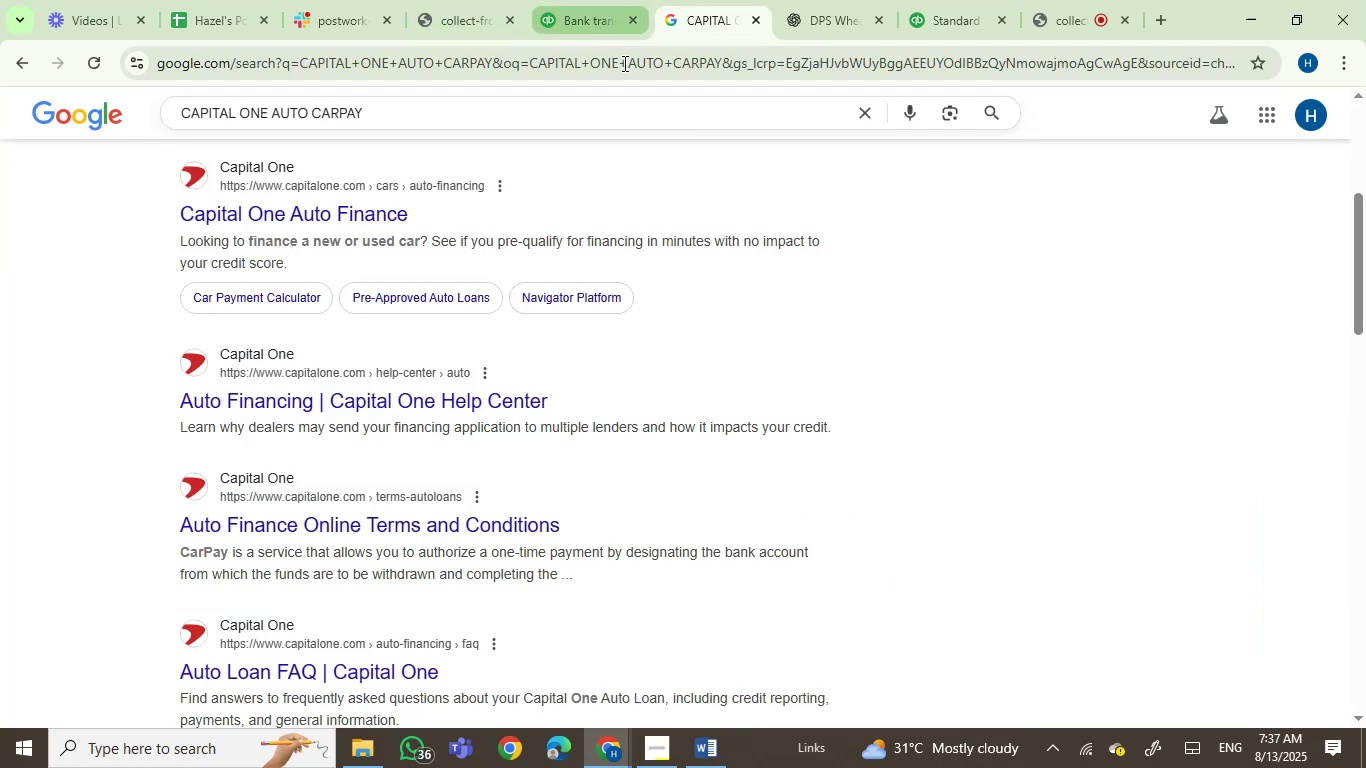 
key(Control+ControlLeft)
 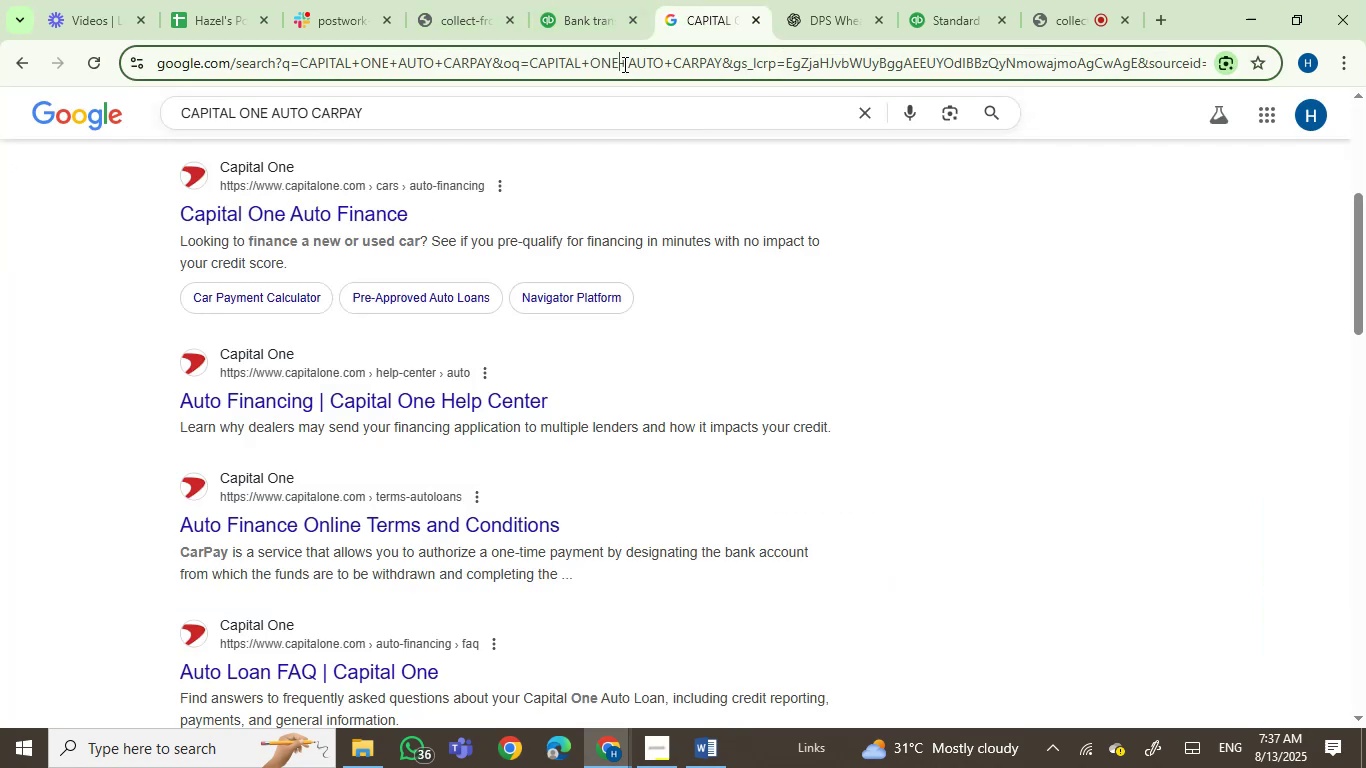 
left_click([623, 64])
 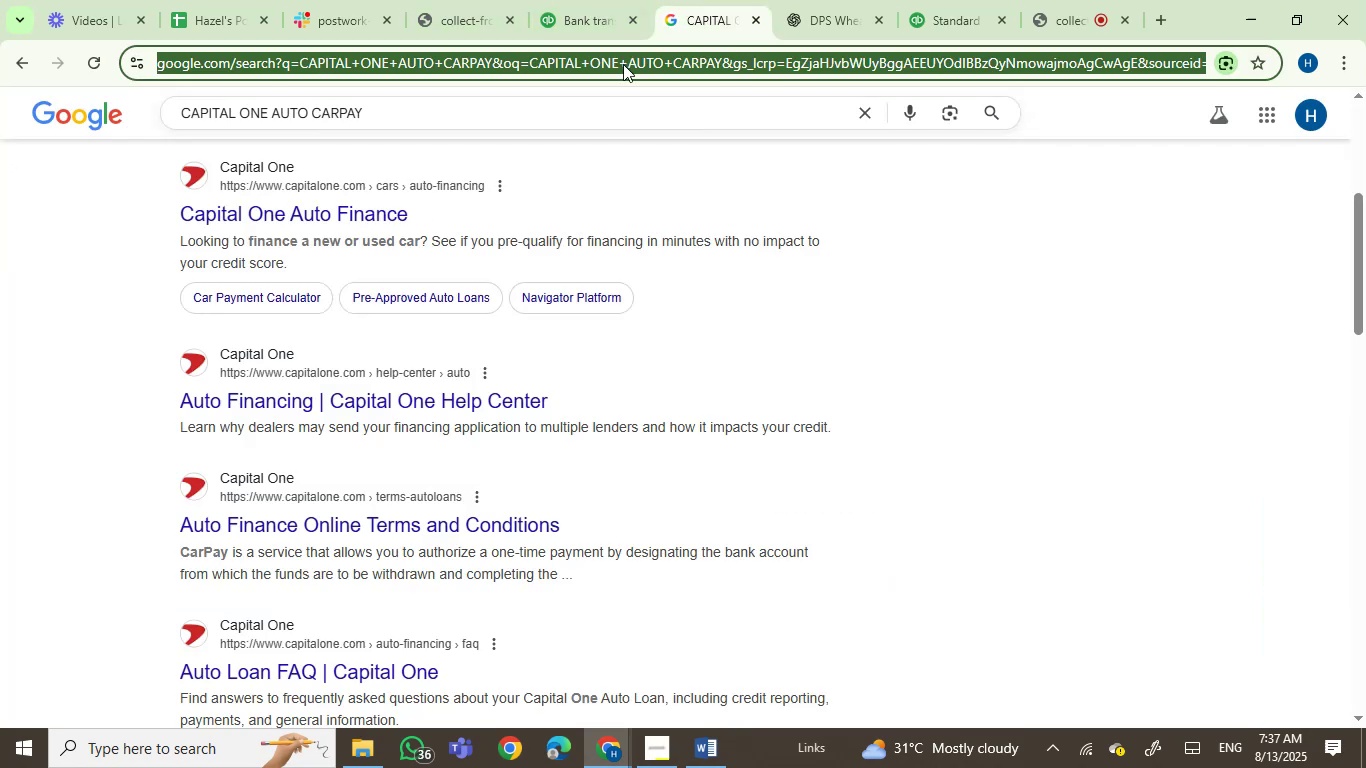 
key(Control+V)
 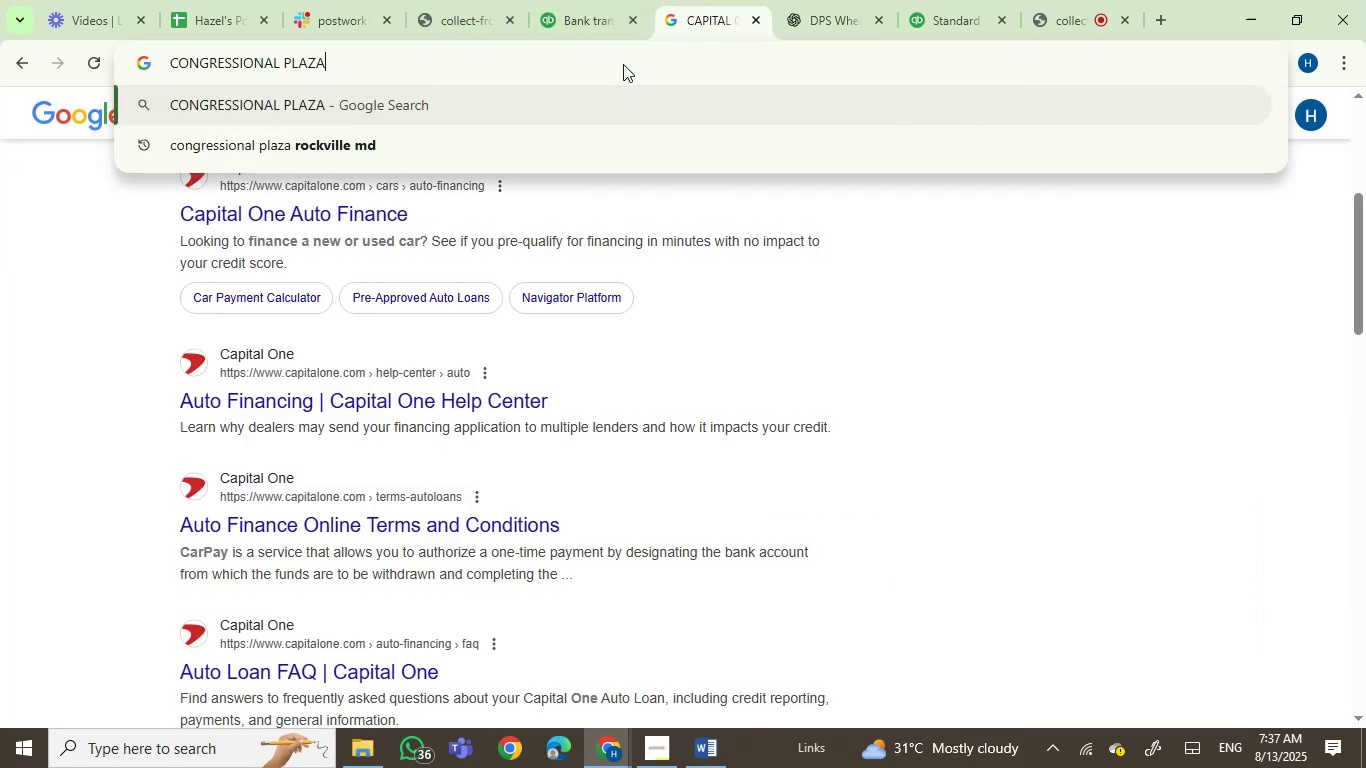 
key(Enter)
 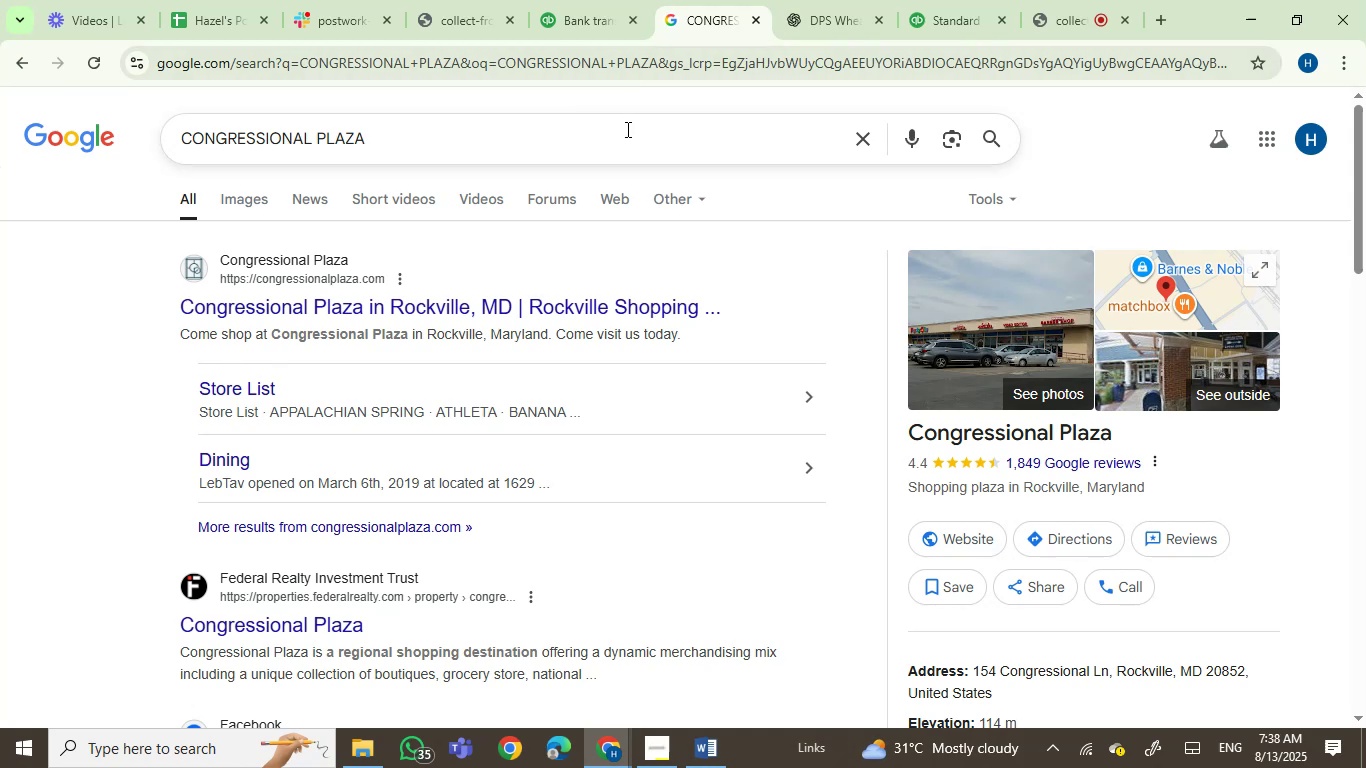 
wait(36.3)
 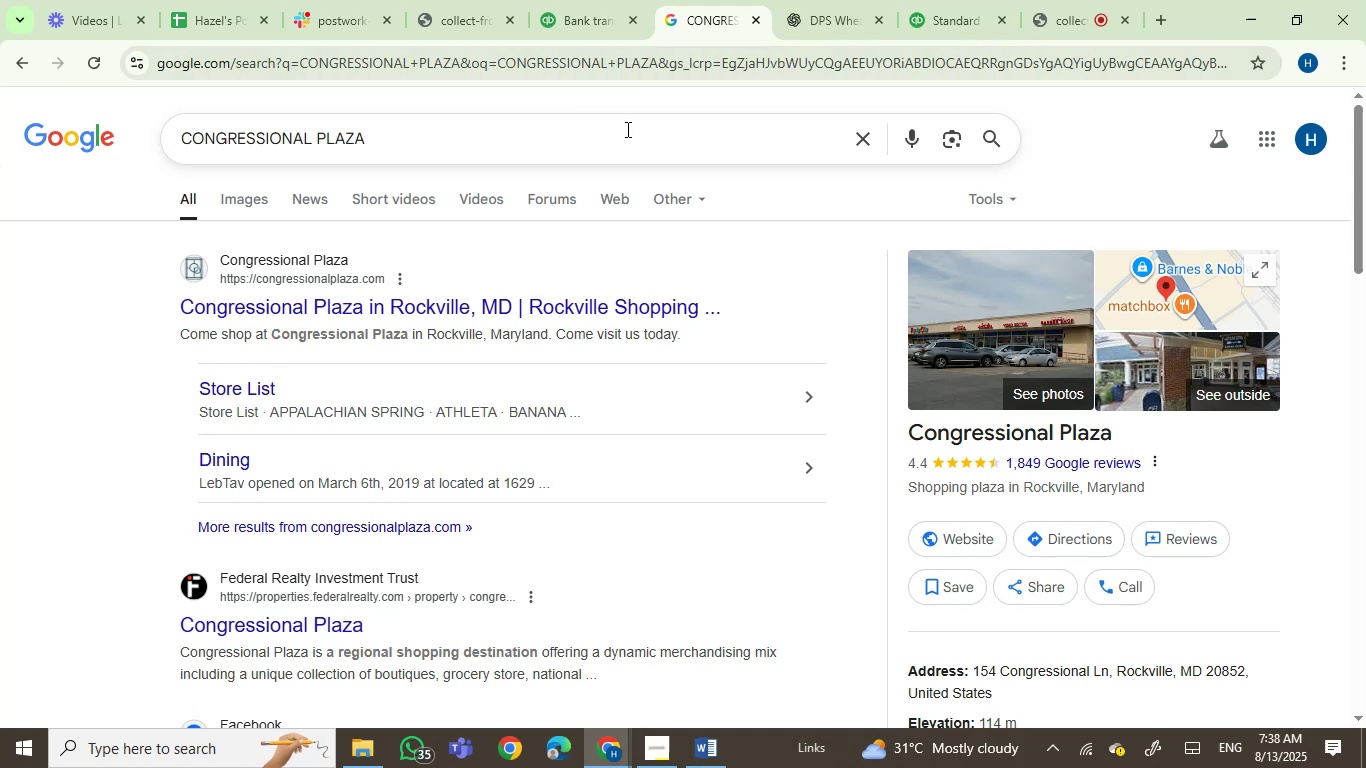 
scroll: coordinate [350, 463], scroll_direction: up, amount: 1.0
 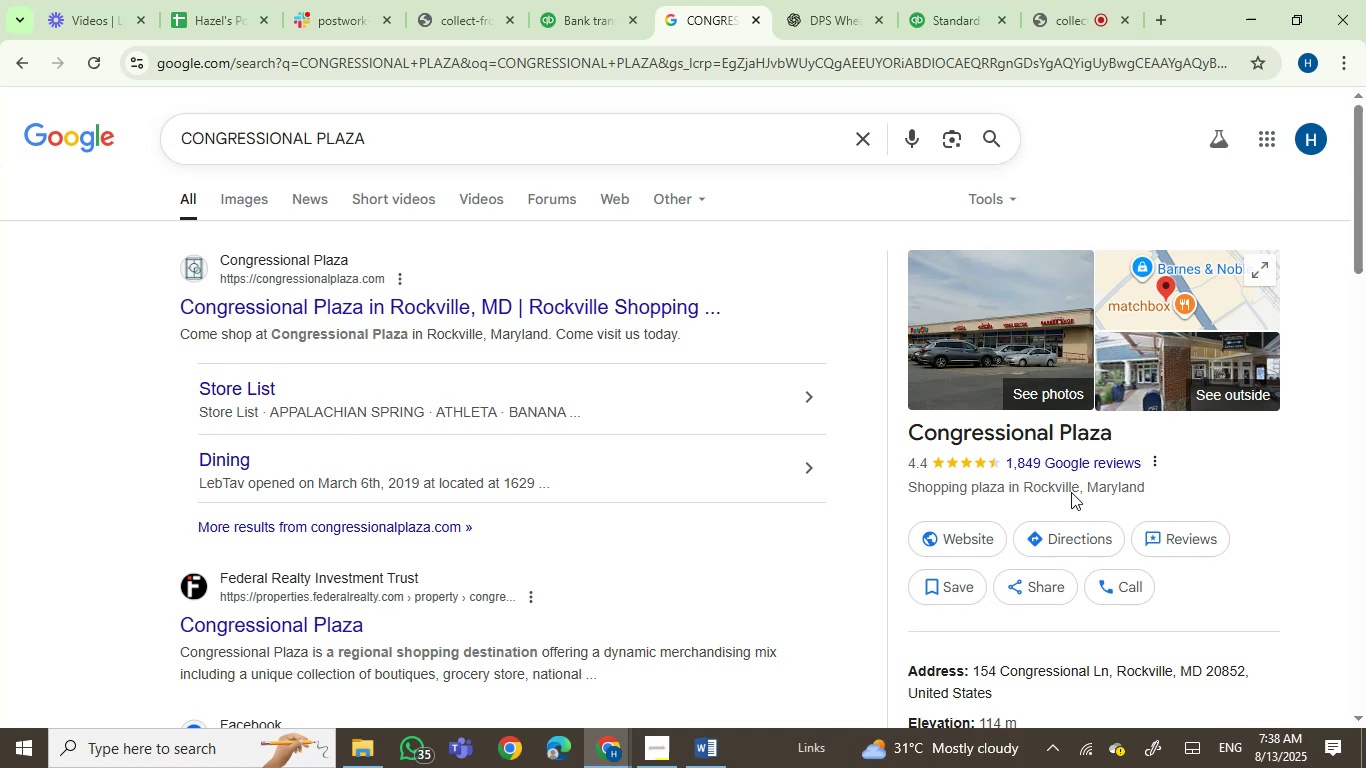 
left_click([581, 7])
 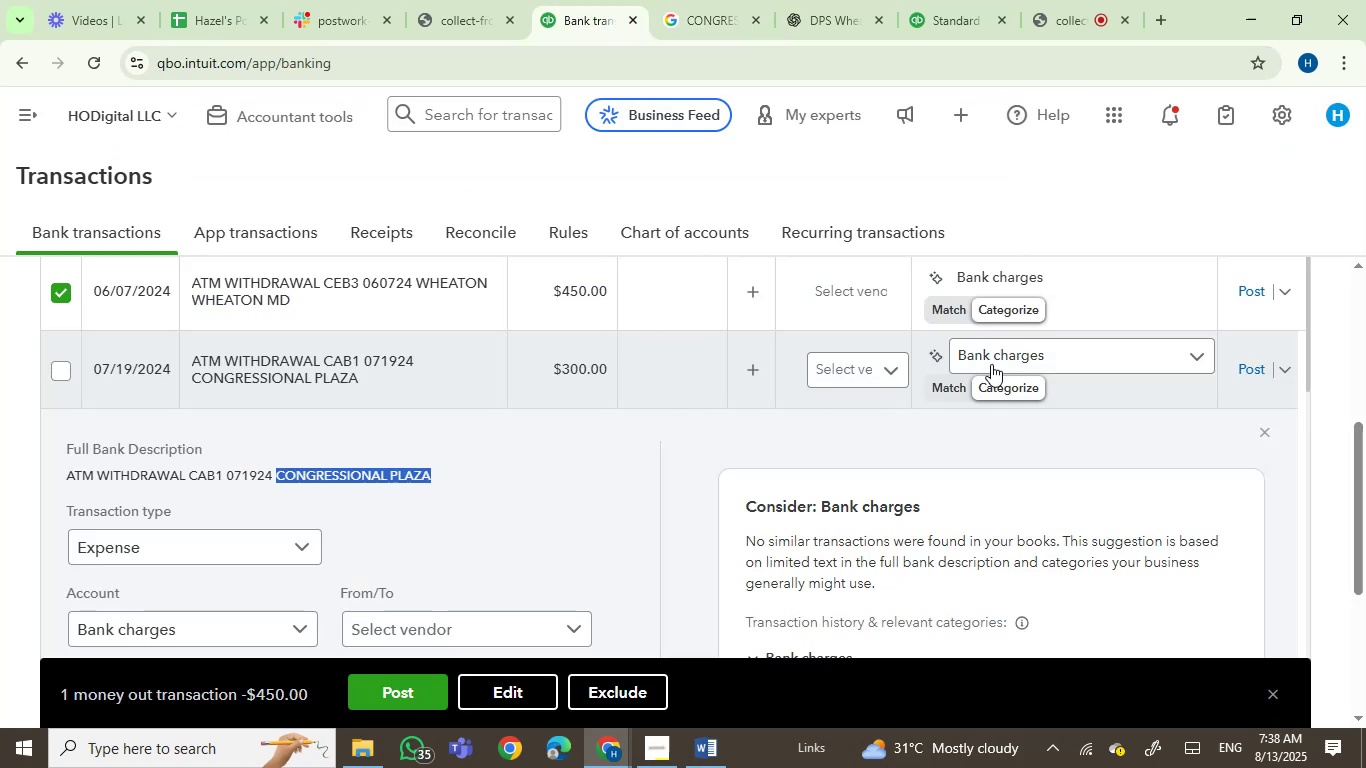 
left_click([1006, 358])
 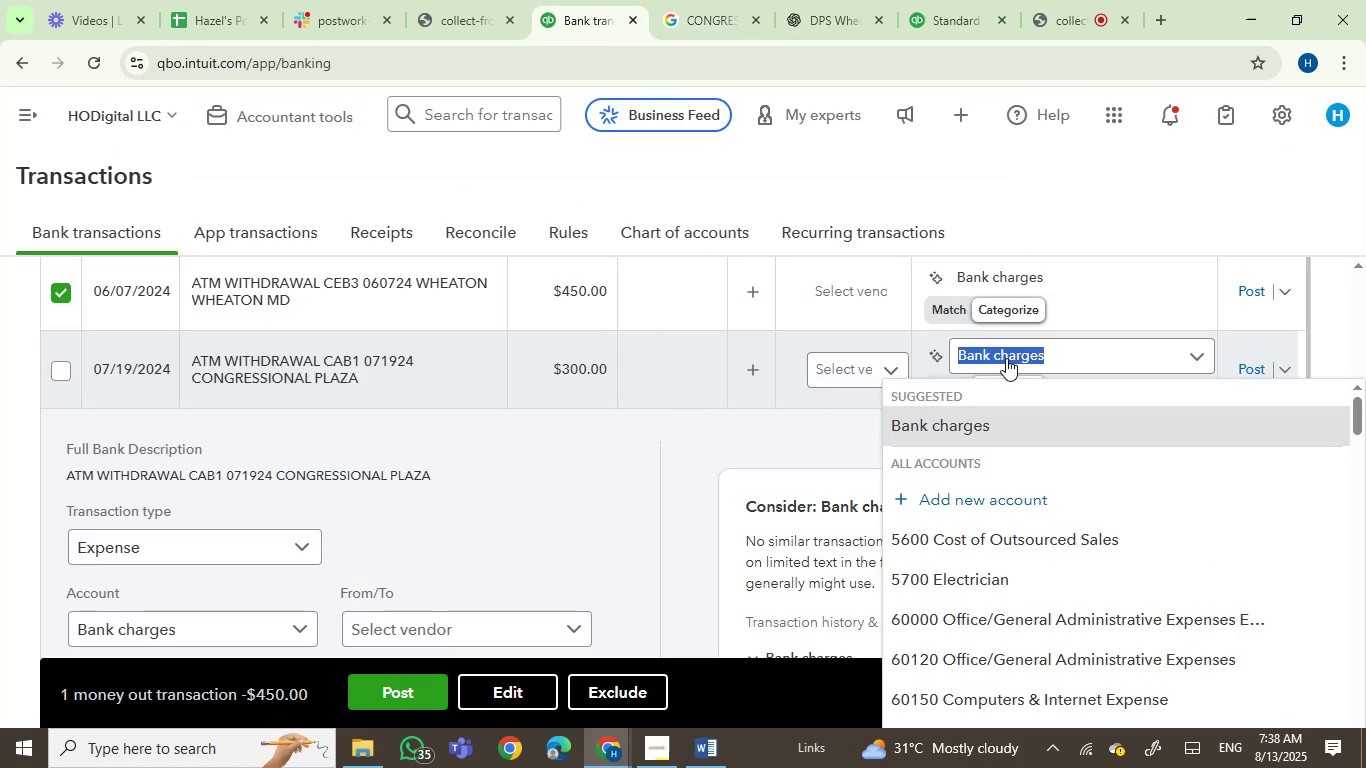 
type(own)
 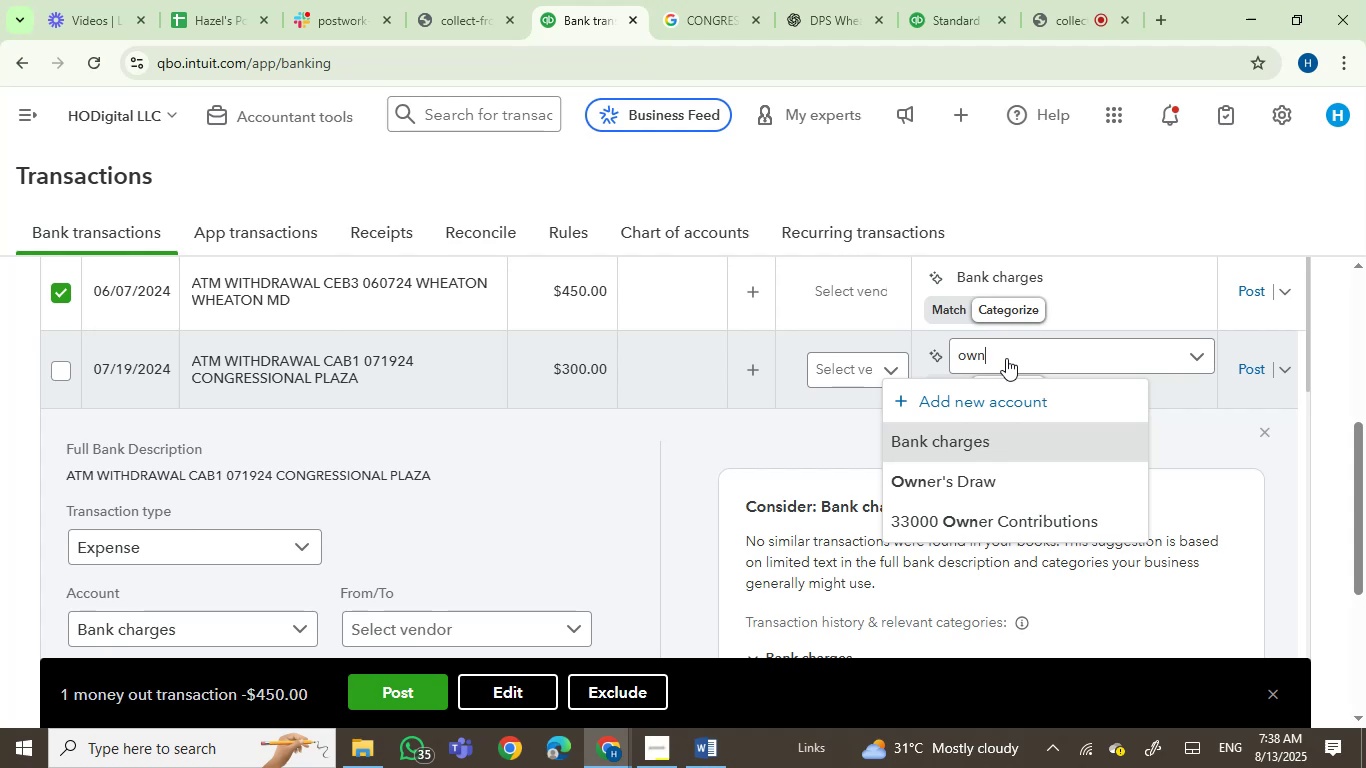 
wait(20.12)
 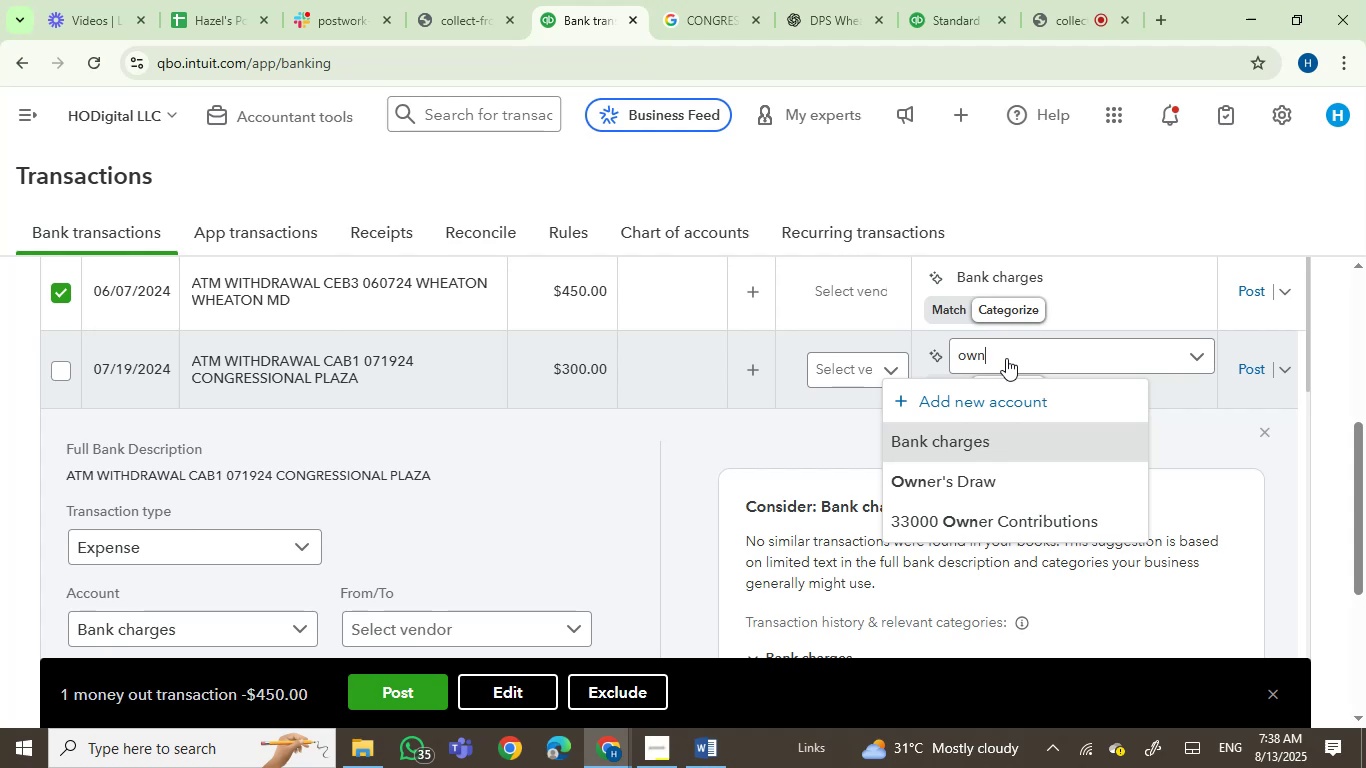 
left_click([990, 480])
 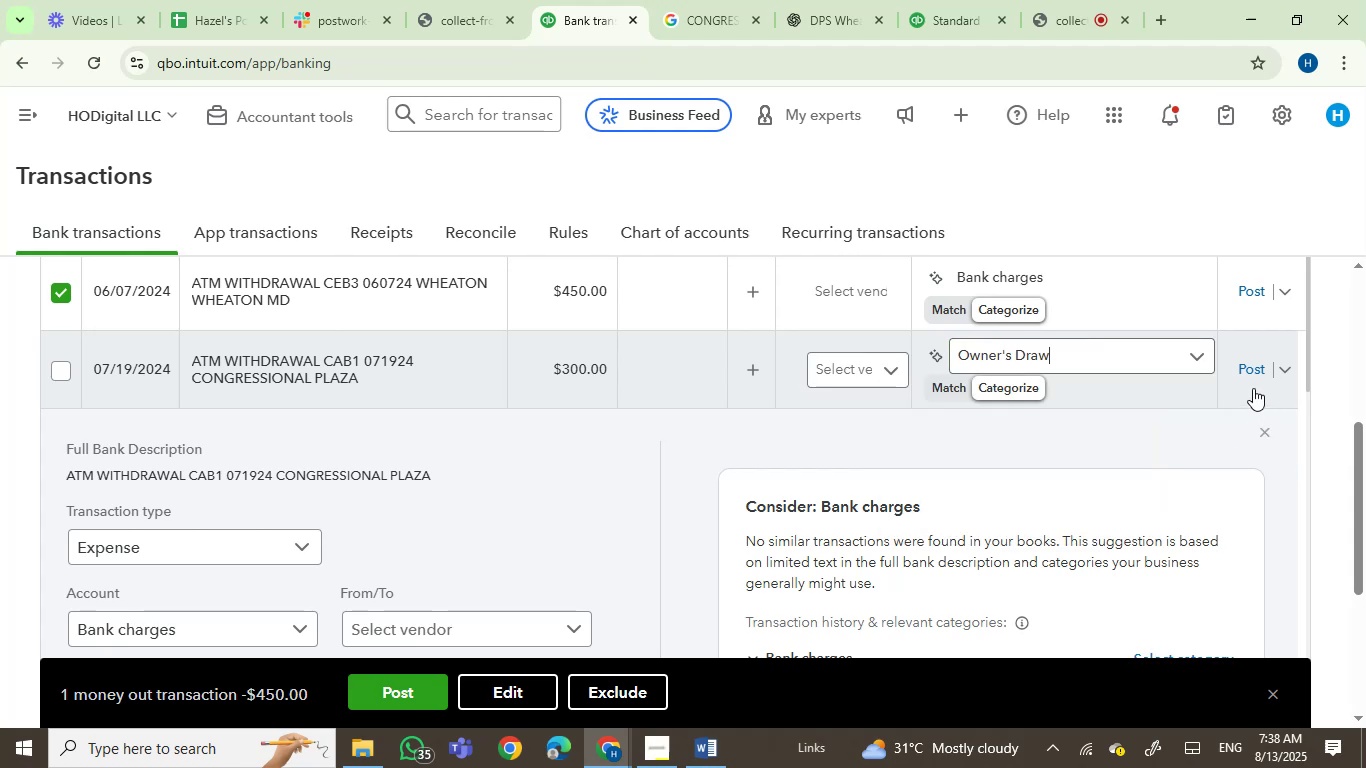 
left_click([1251, 369])
 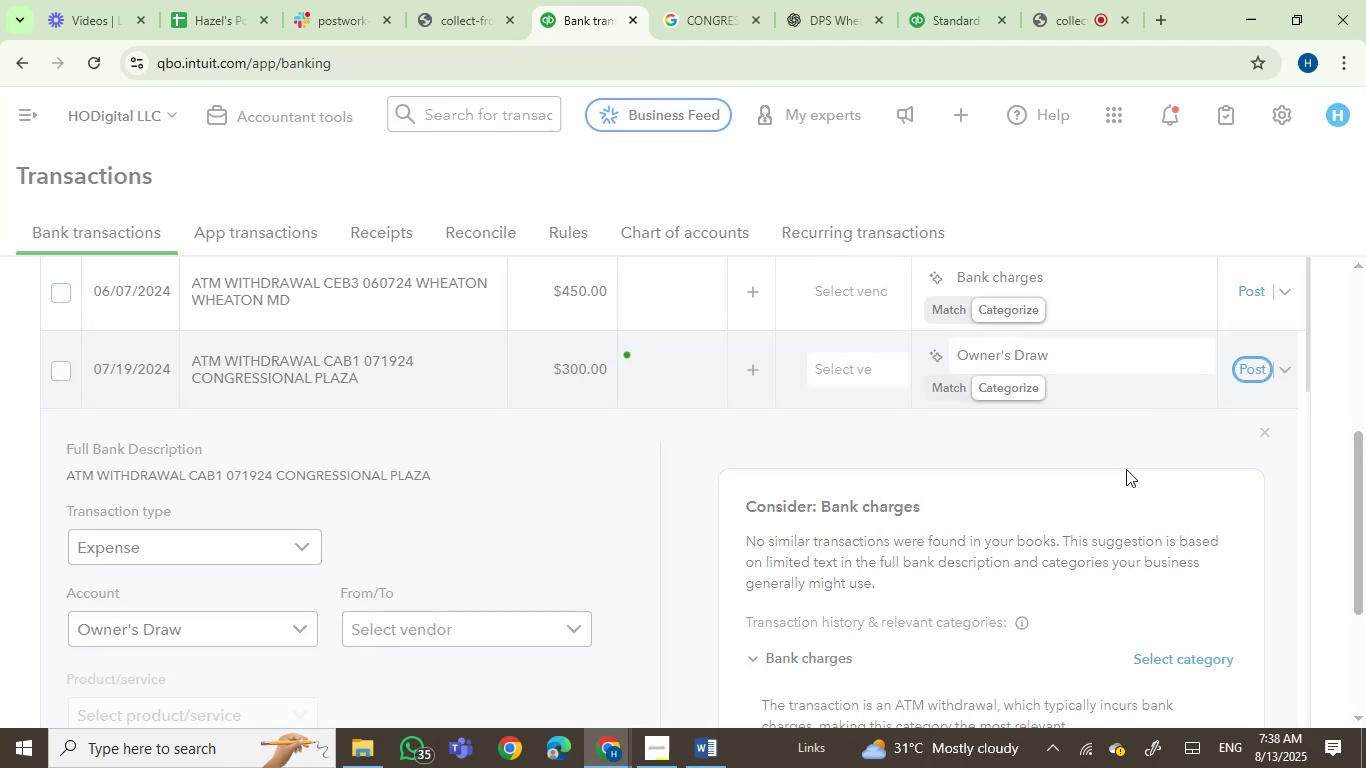 
mouse_move([826, 217])
 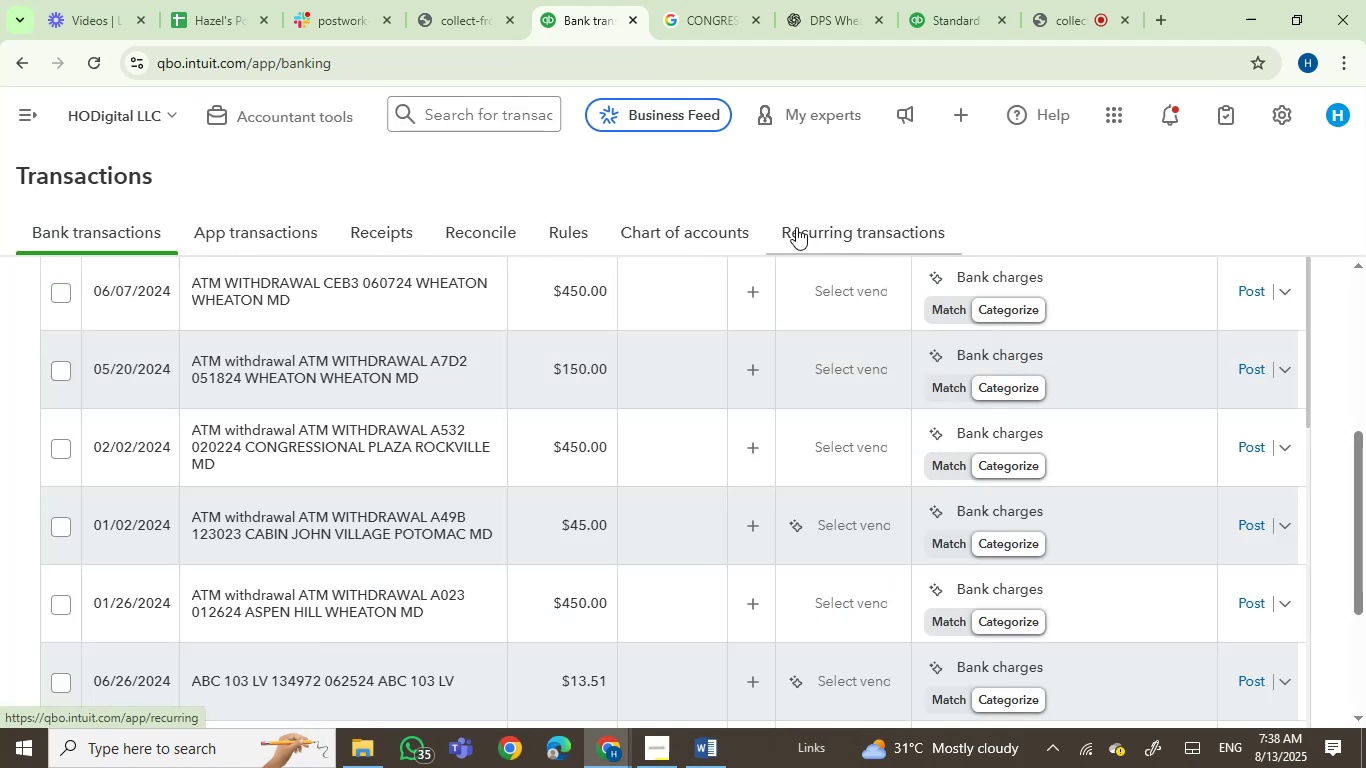 
wait(8.82)
 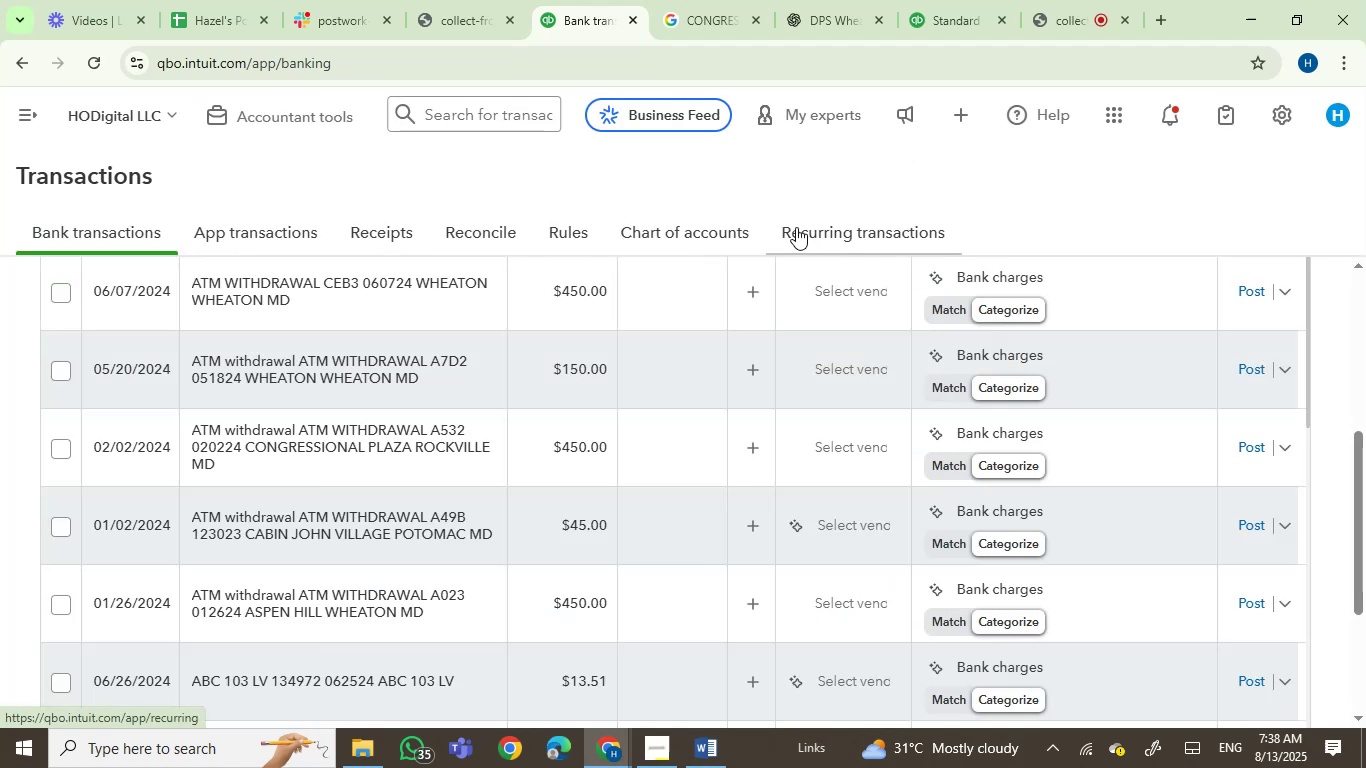 
left_click([370, 287])
 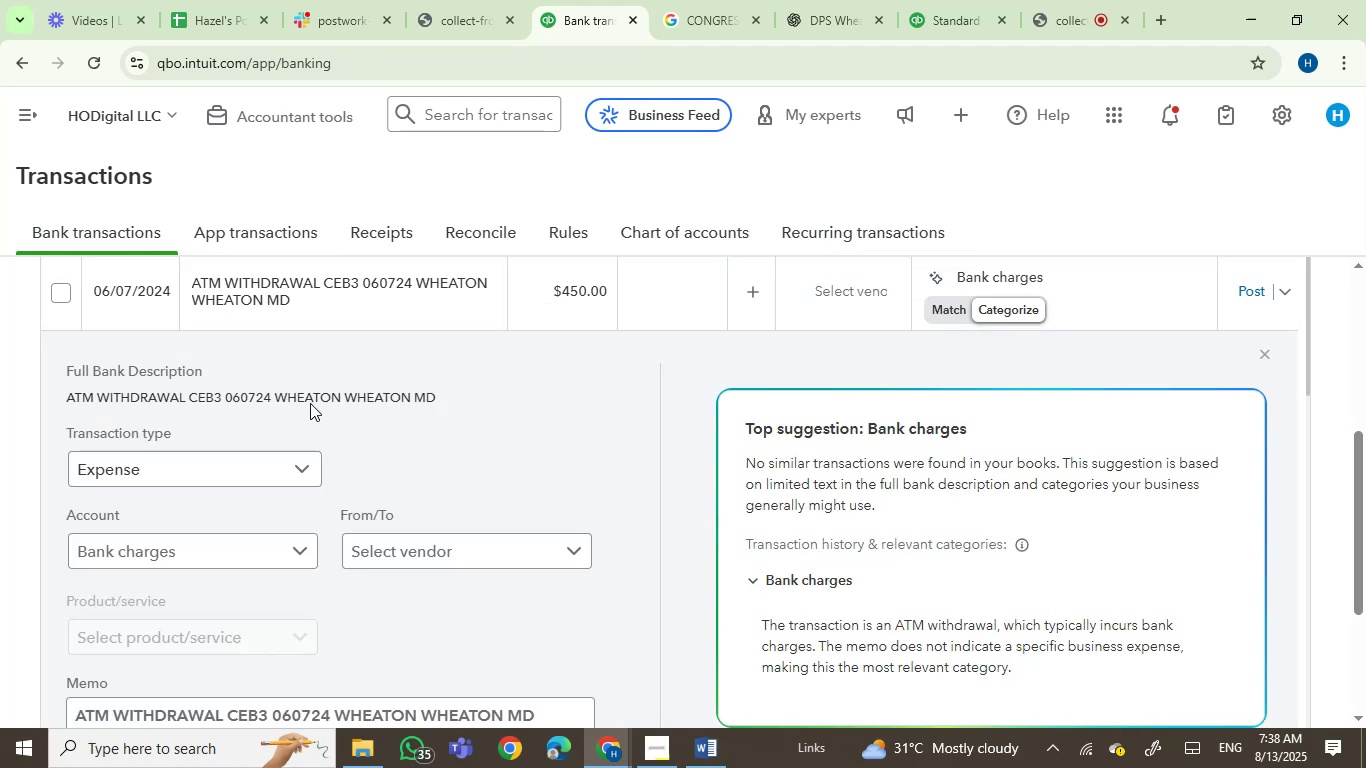 
left_click_drag(start_coordinate=[319, 397], to_coordinate=[435, 395])
 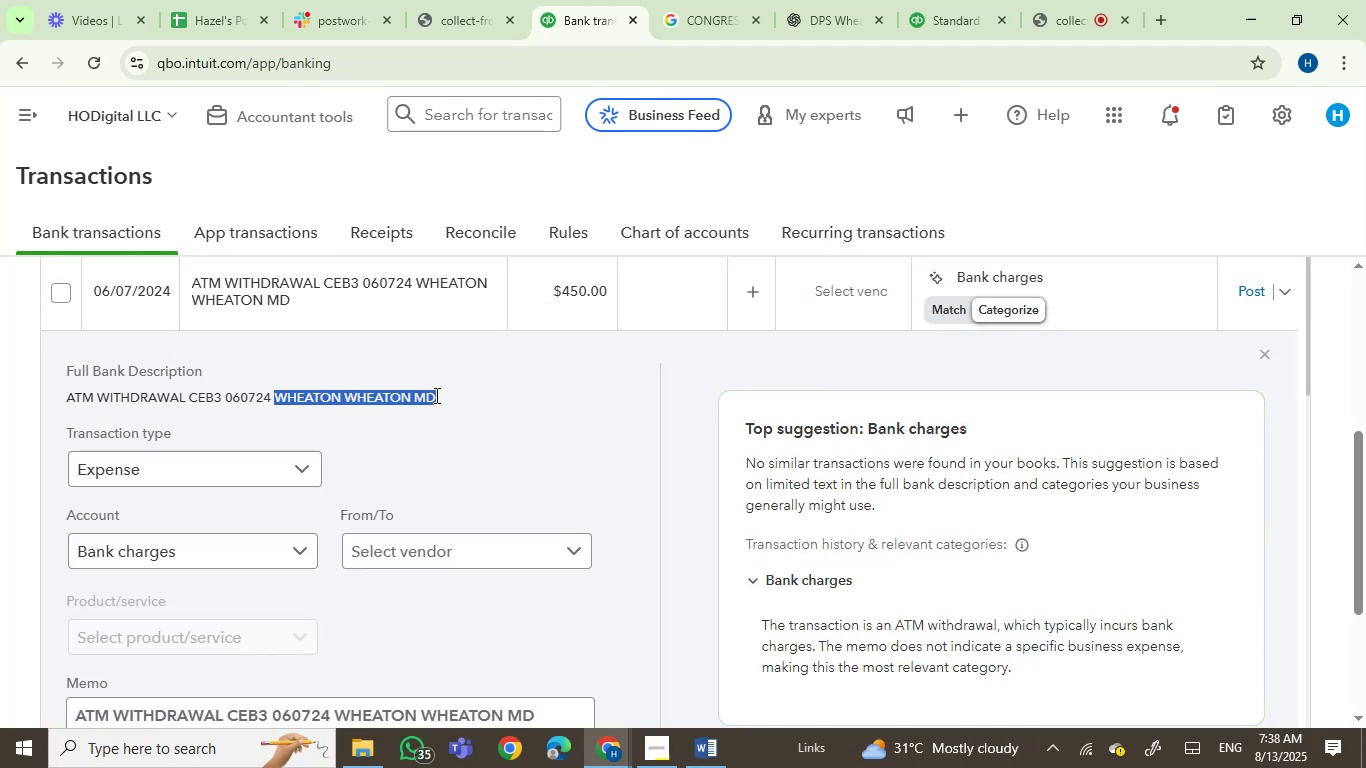 
key(Control+C)
 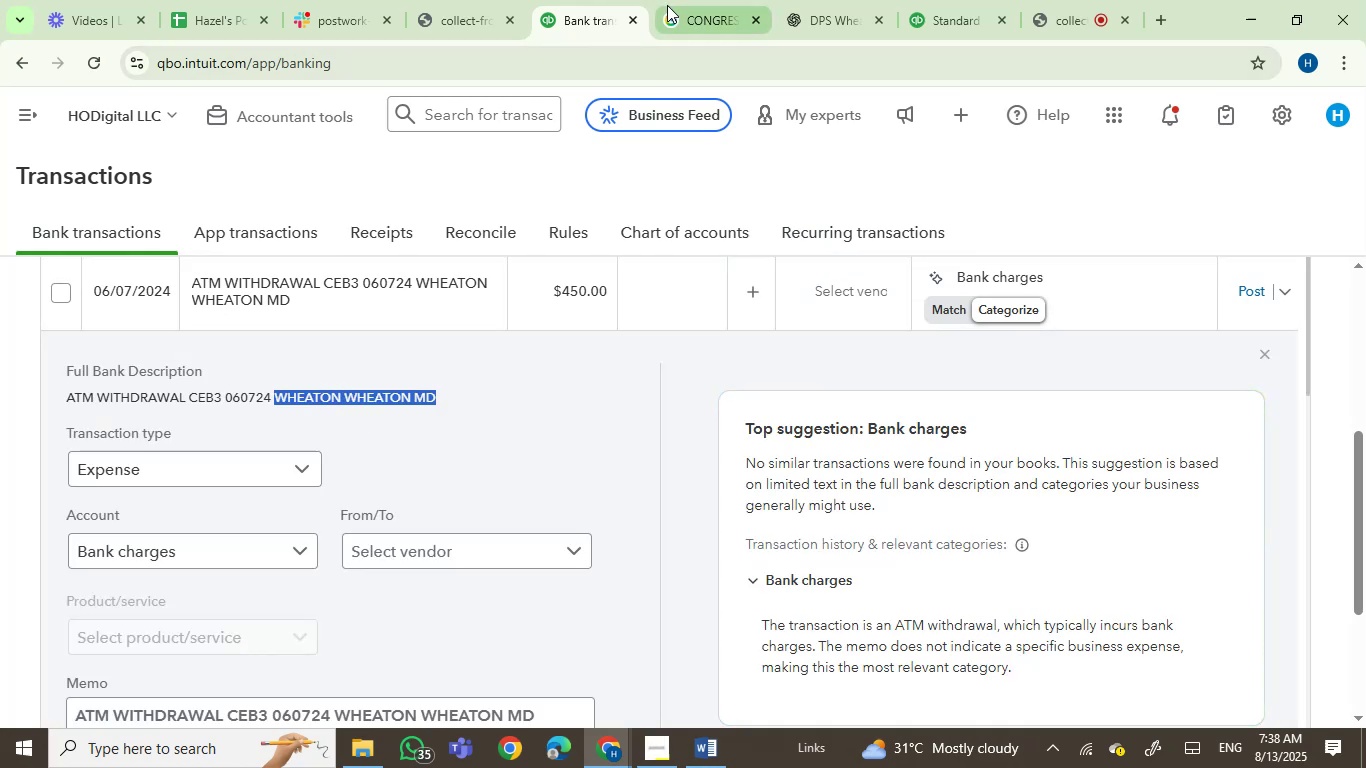 
double_click([661, 46])
 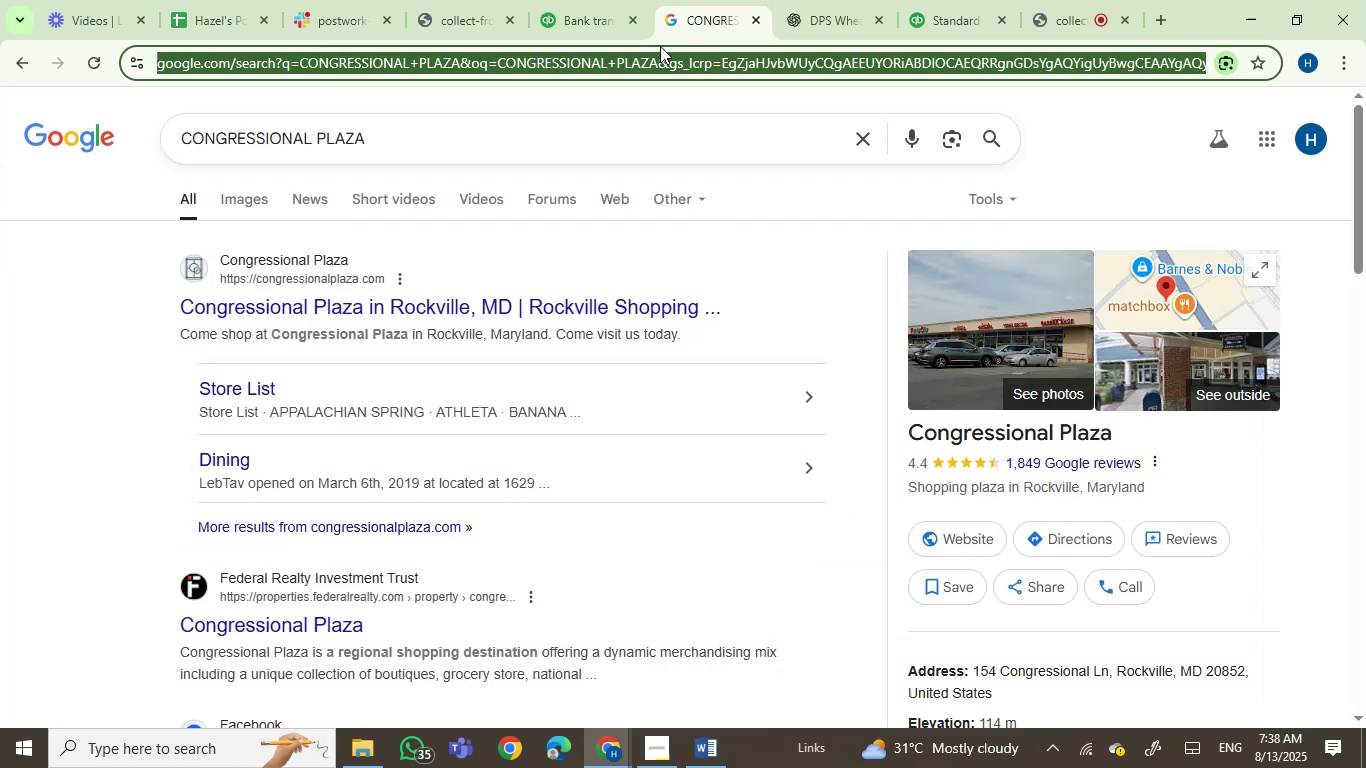 
key(Control+V)
 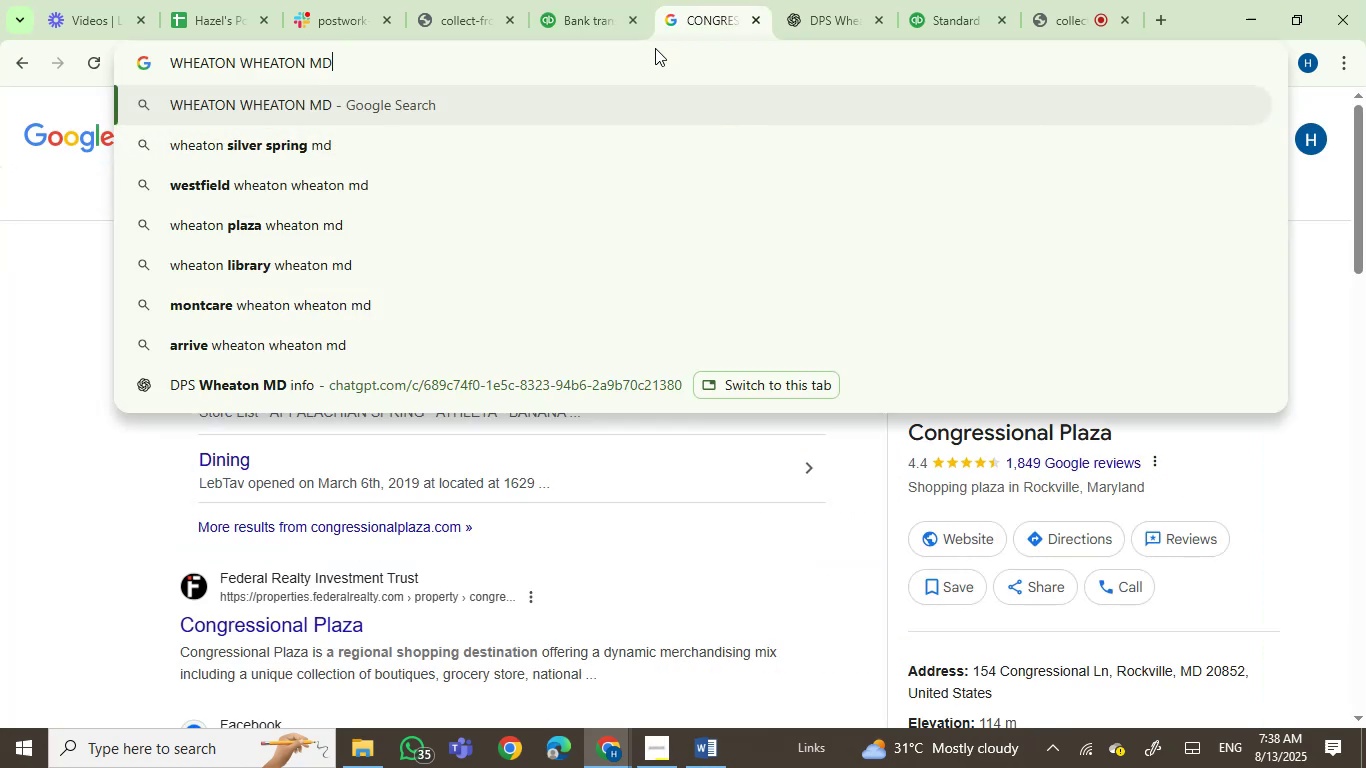 
key(Enter)
 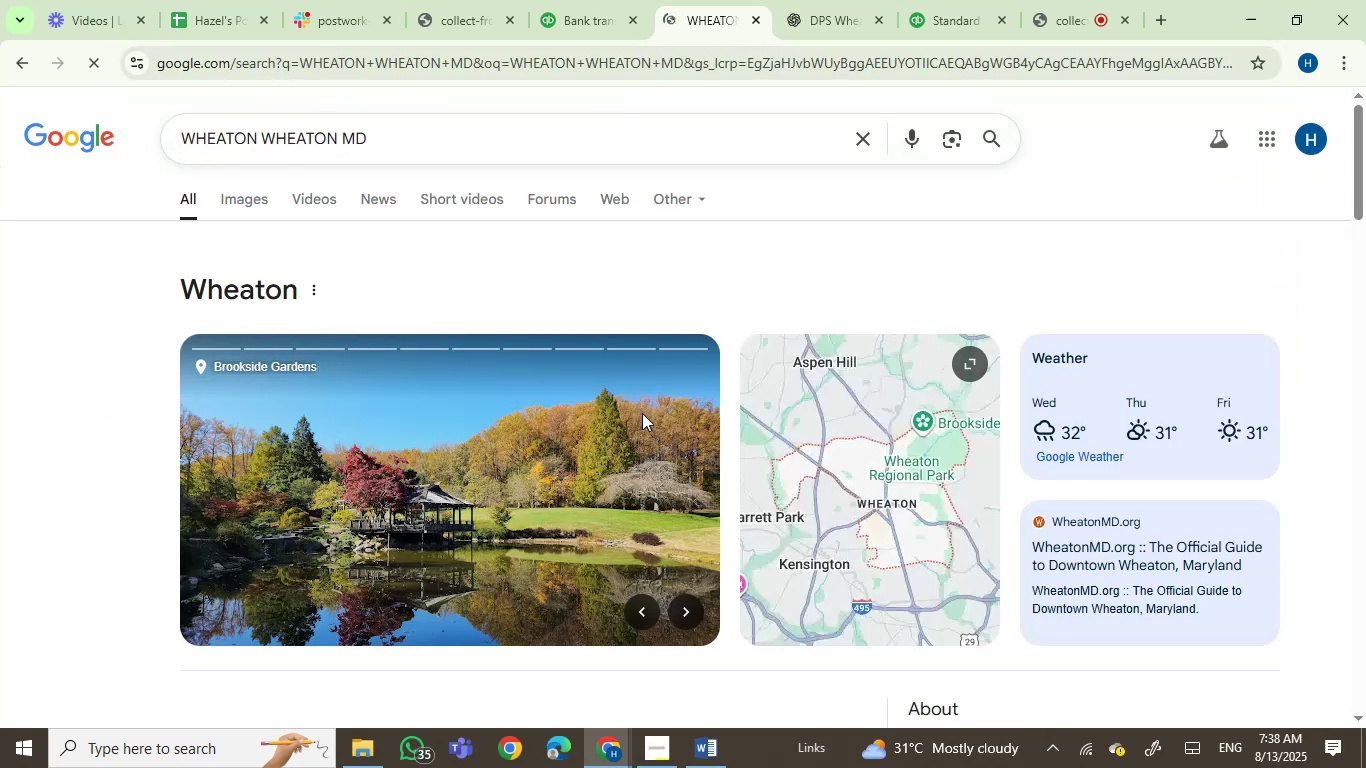 
scroll: coordinate [24, 458], scroll_direction: down, amount: 5.0
 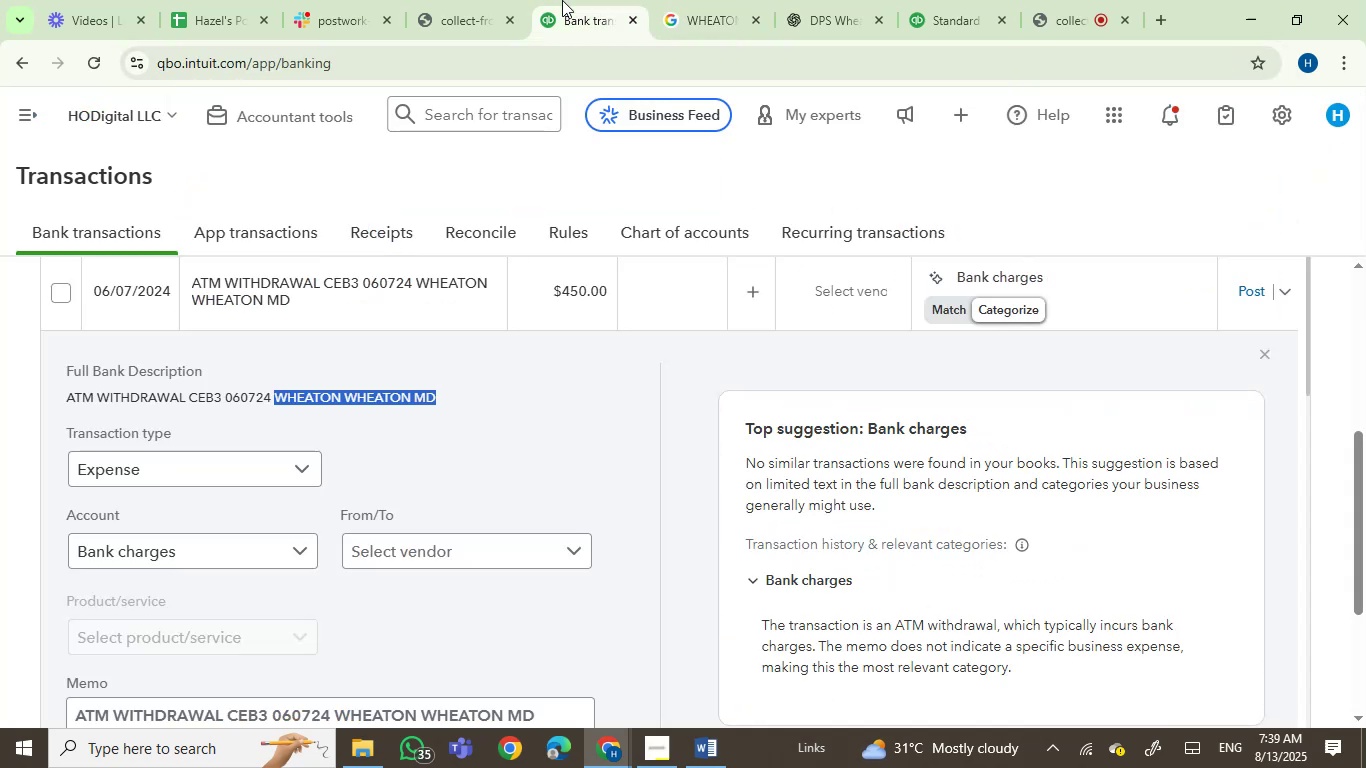 
left_click([705, 0])
 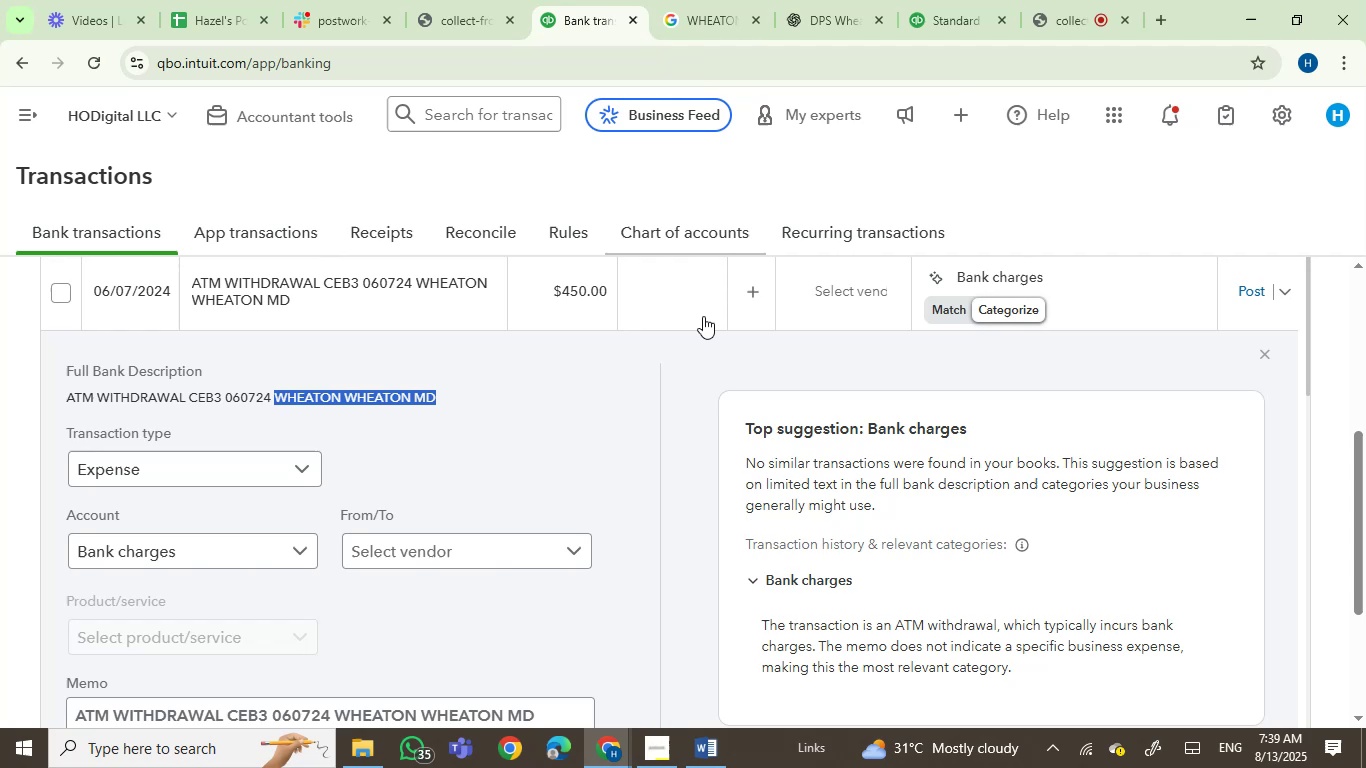 
left_click([995, 283])
 